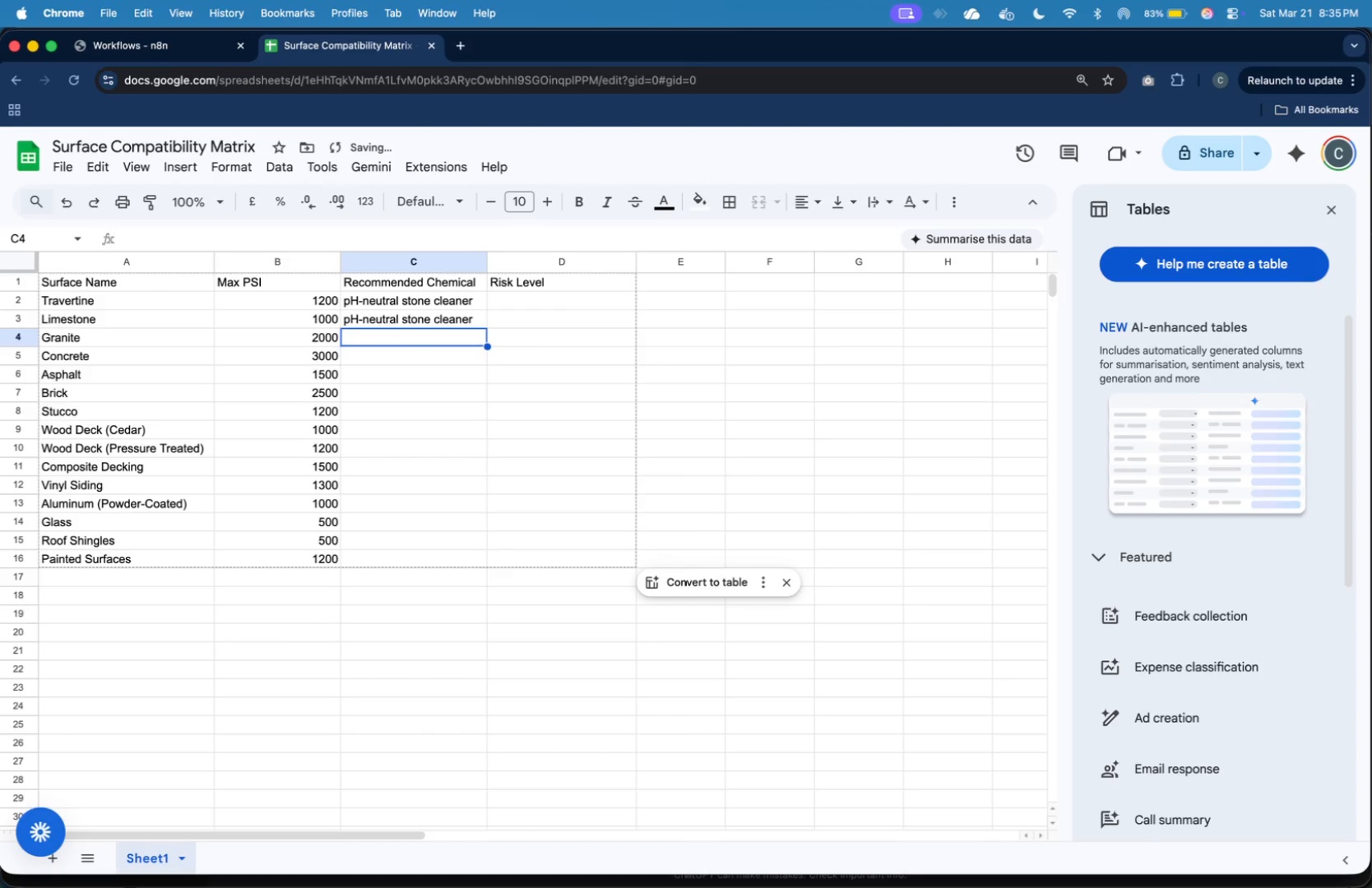 
key(ArrowDown)
 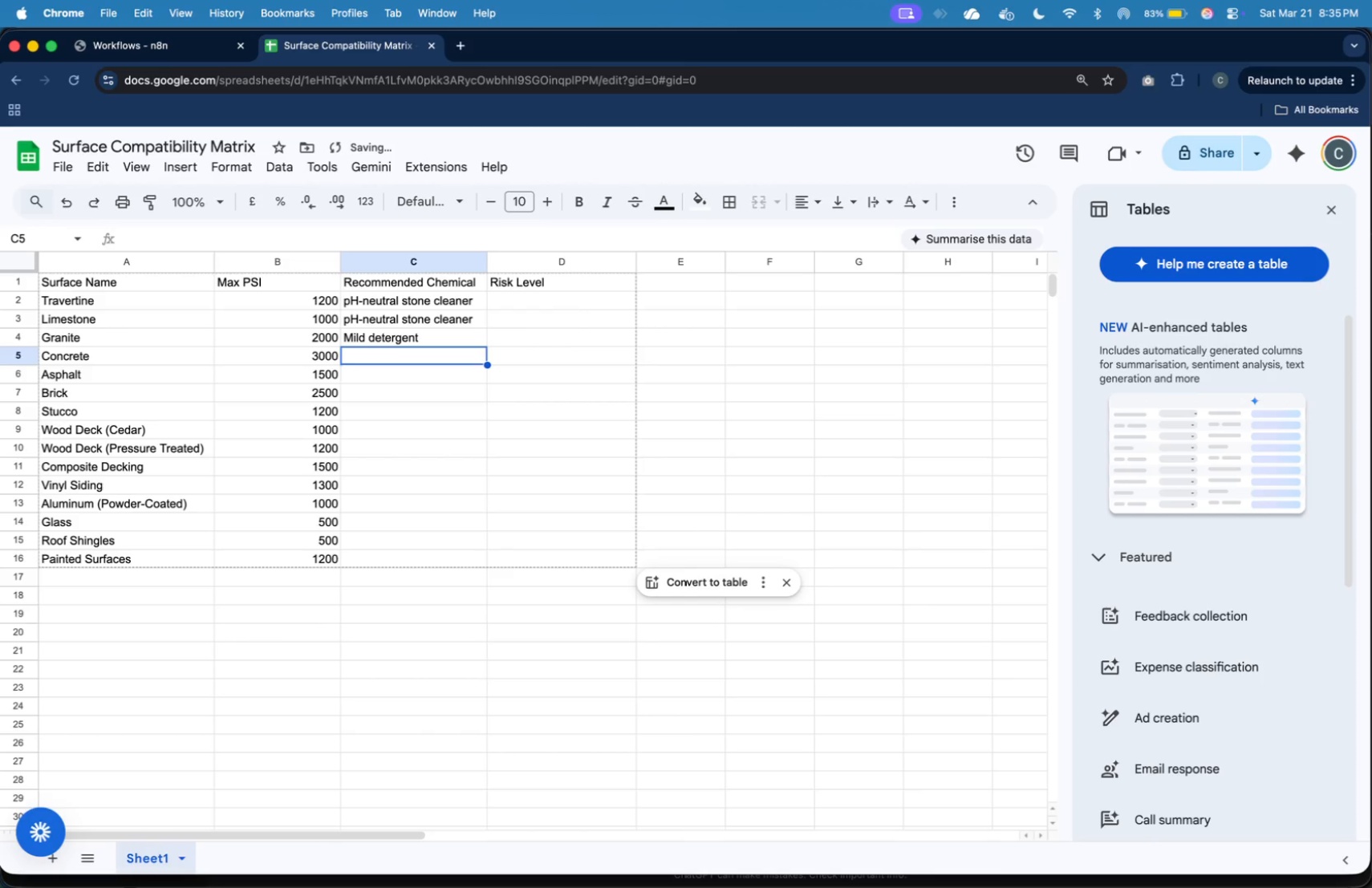 
type(Concrete cleaner)
 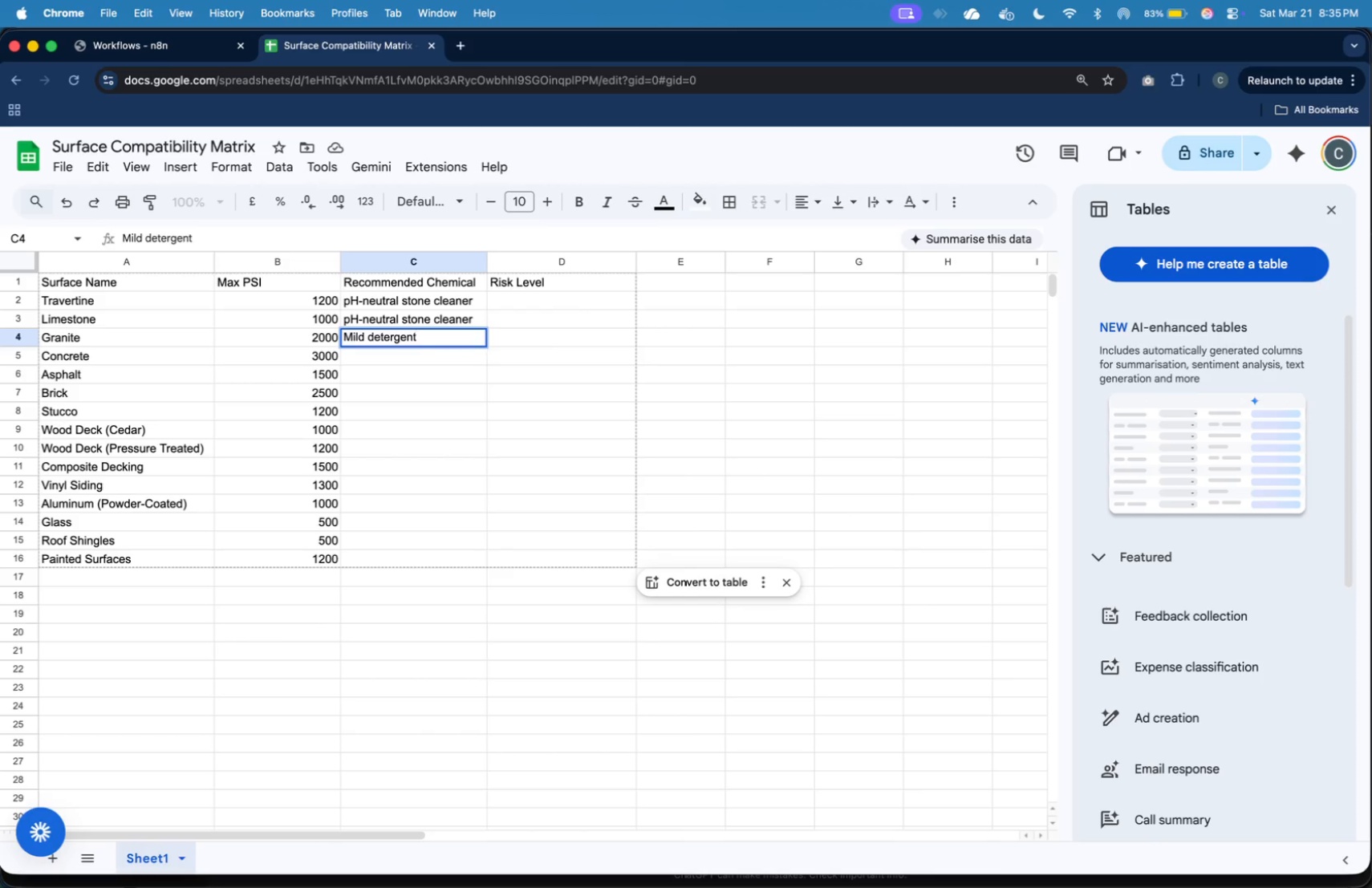 
key(ArrowDown)
 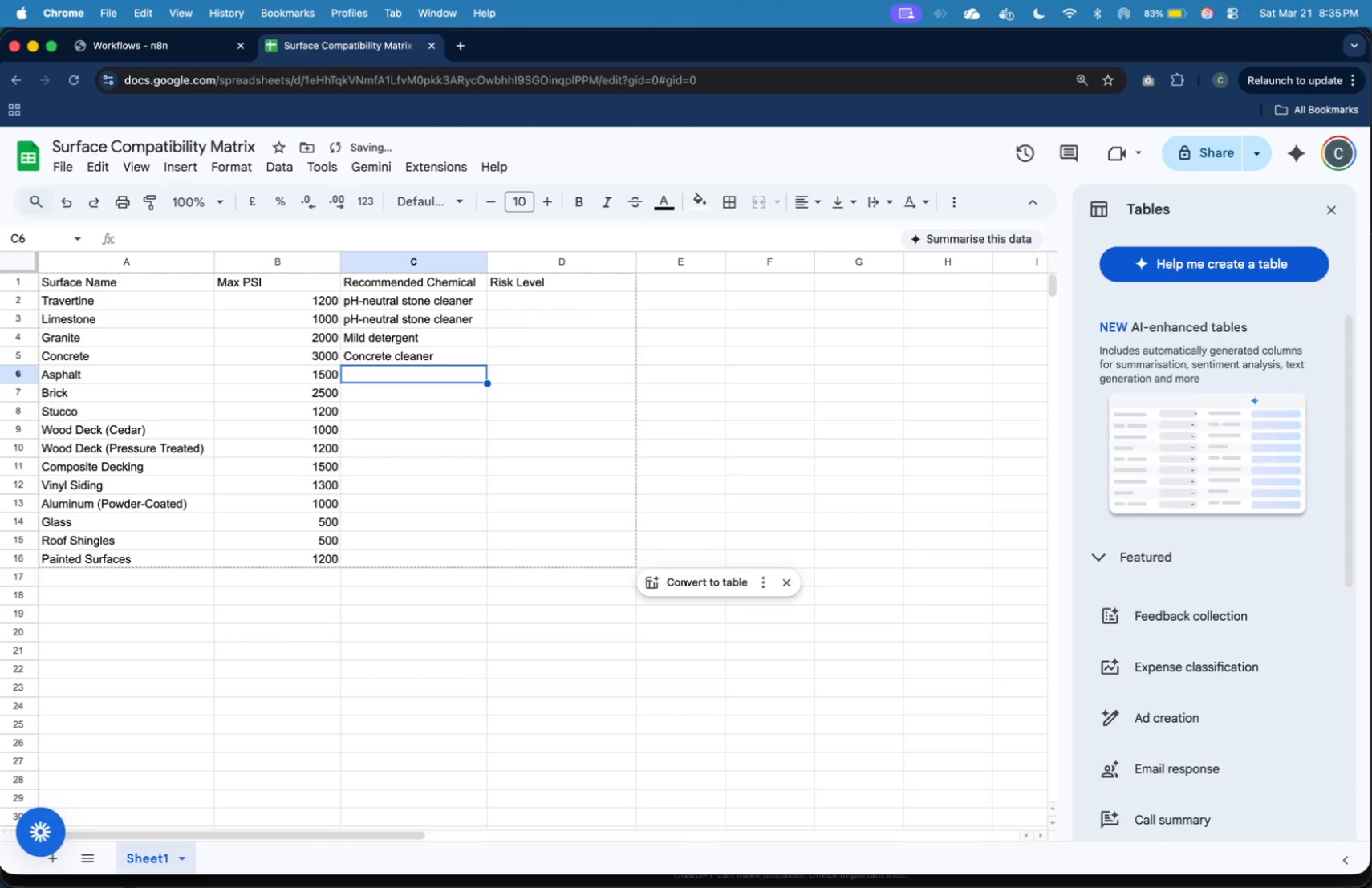 
type(Degreaser)
 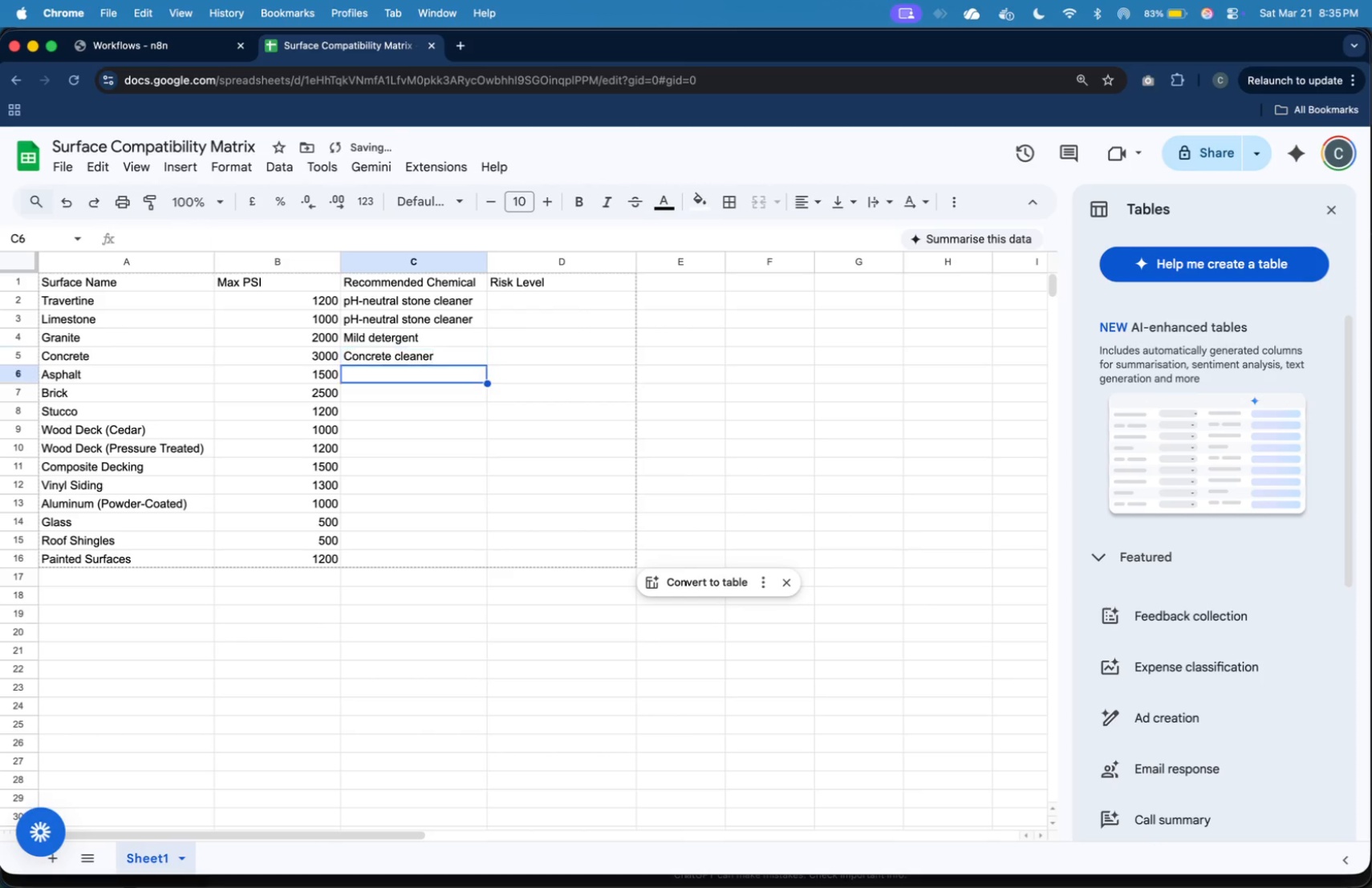 
key(ArrowDown)
 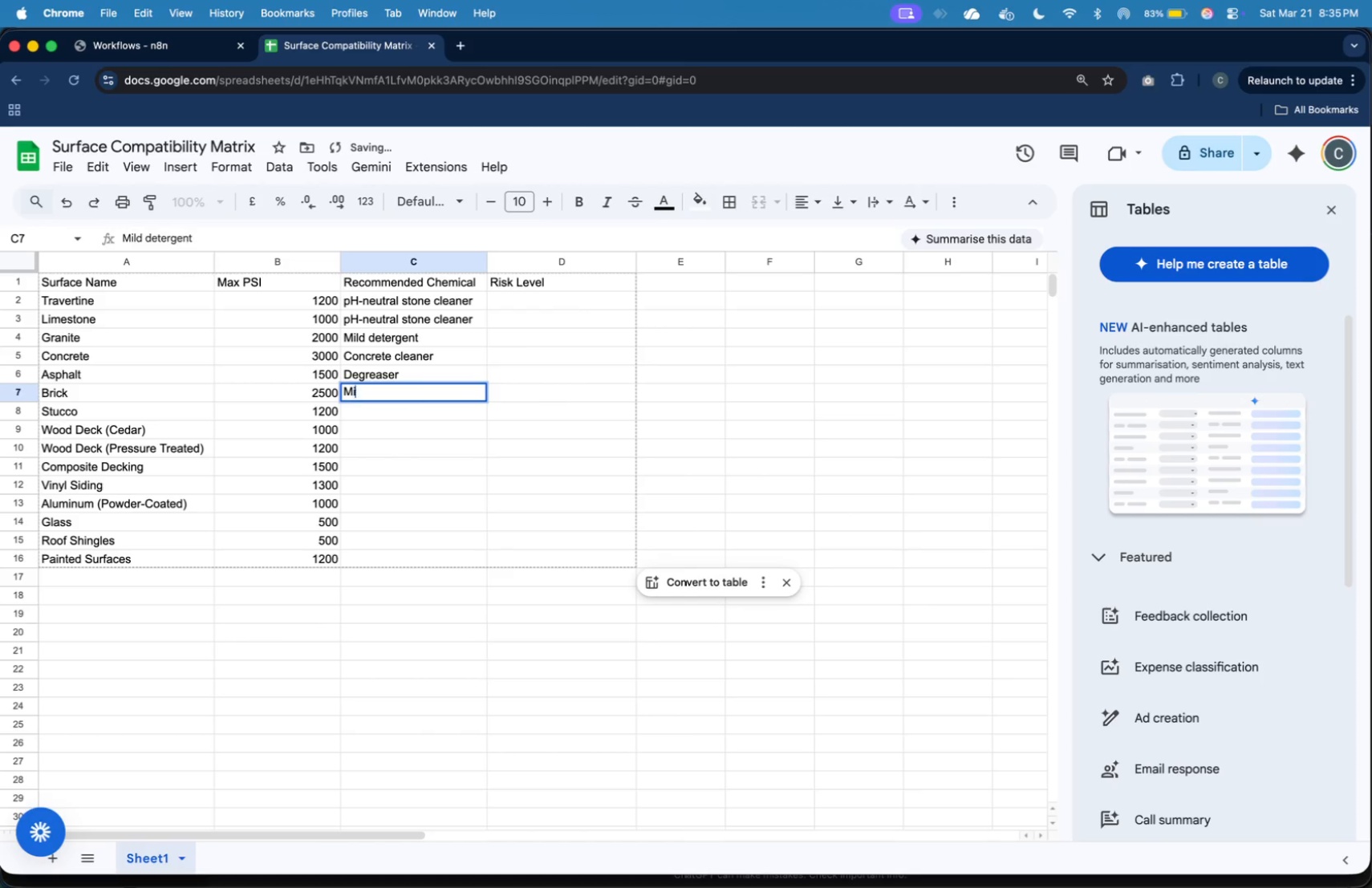 
type(Mild)
key(Tab)
 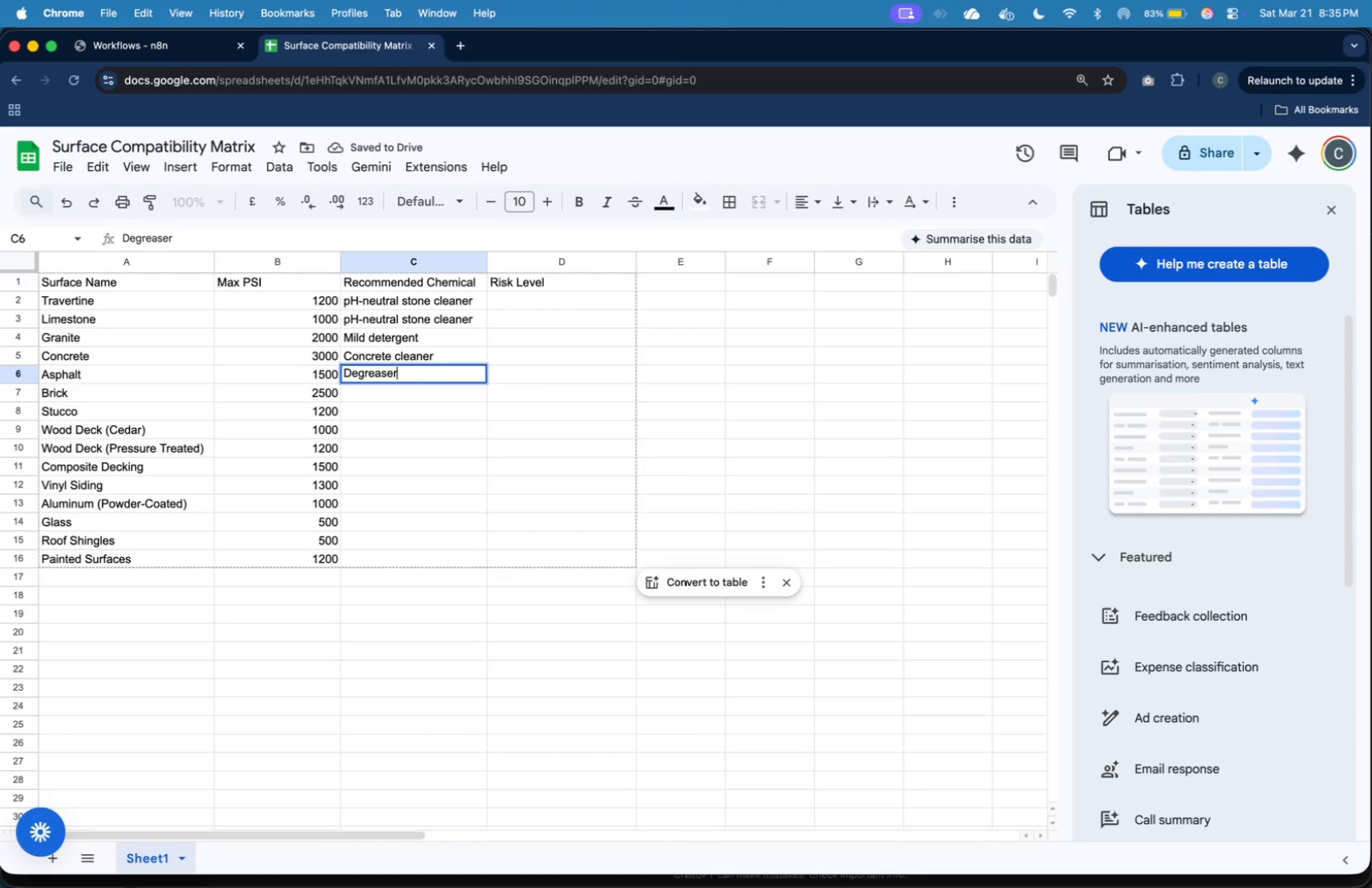 
key(ArrowDown)
 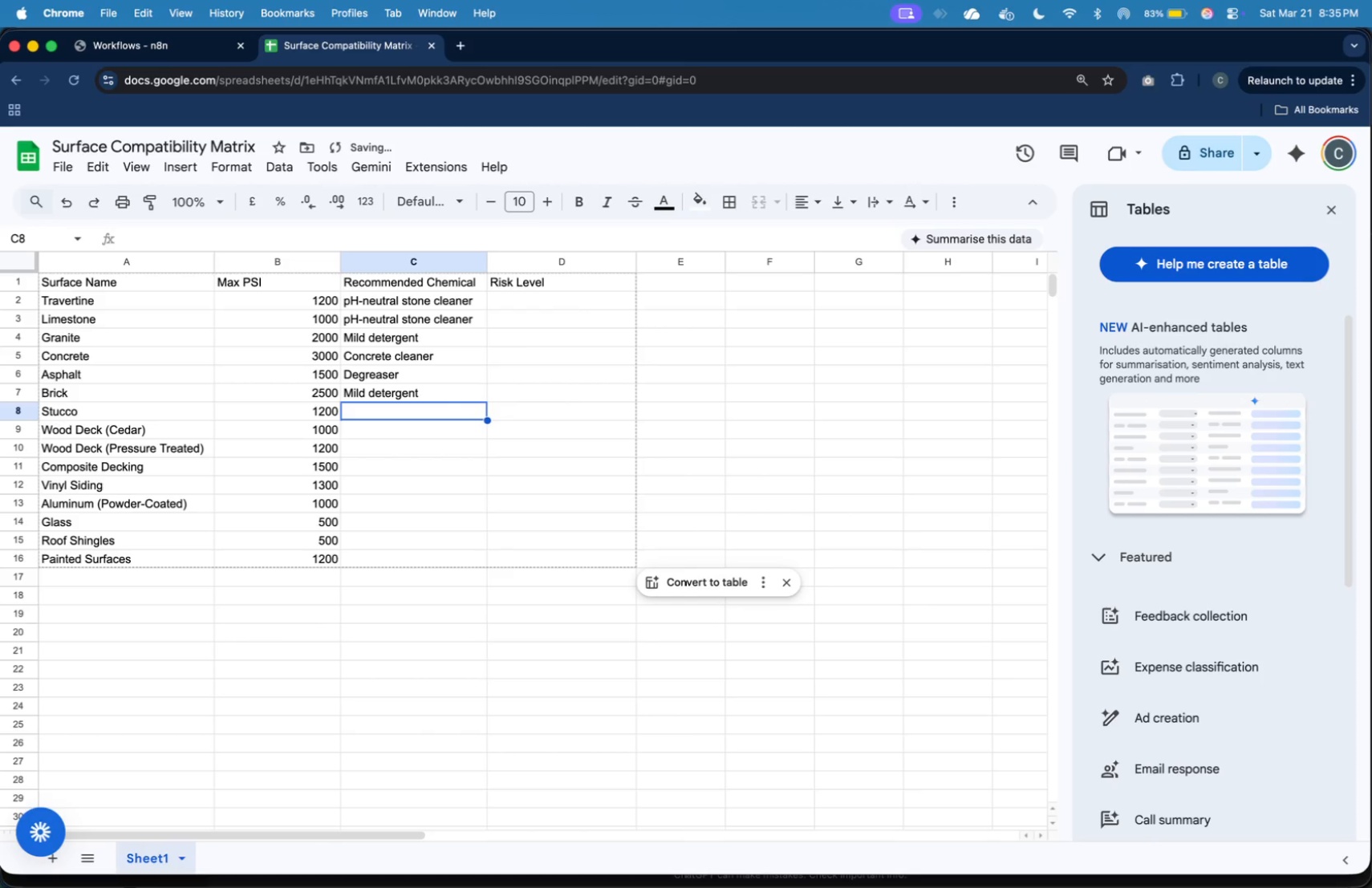 
key(ArrowLeft)
 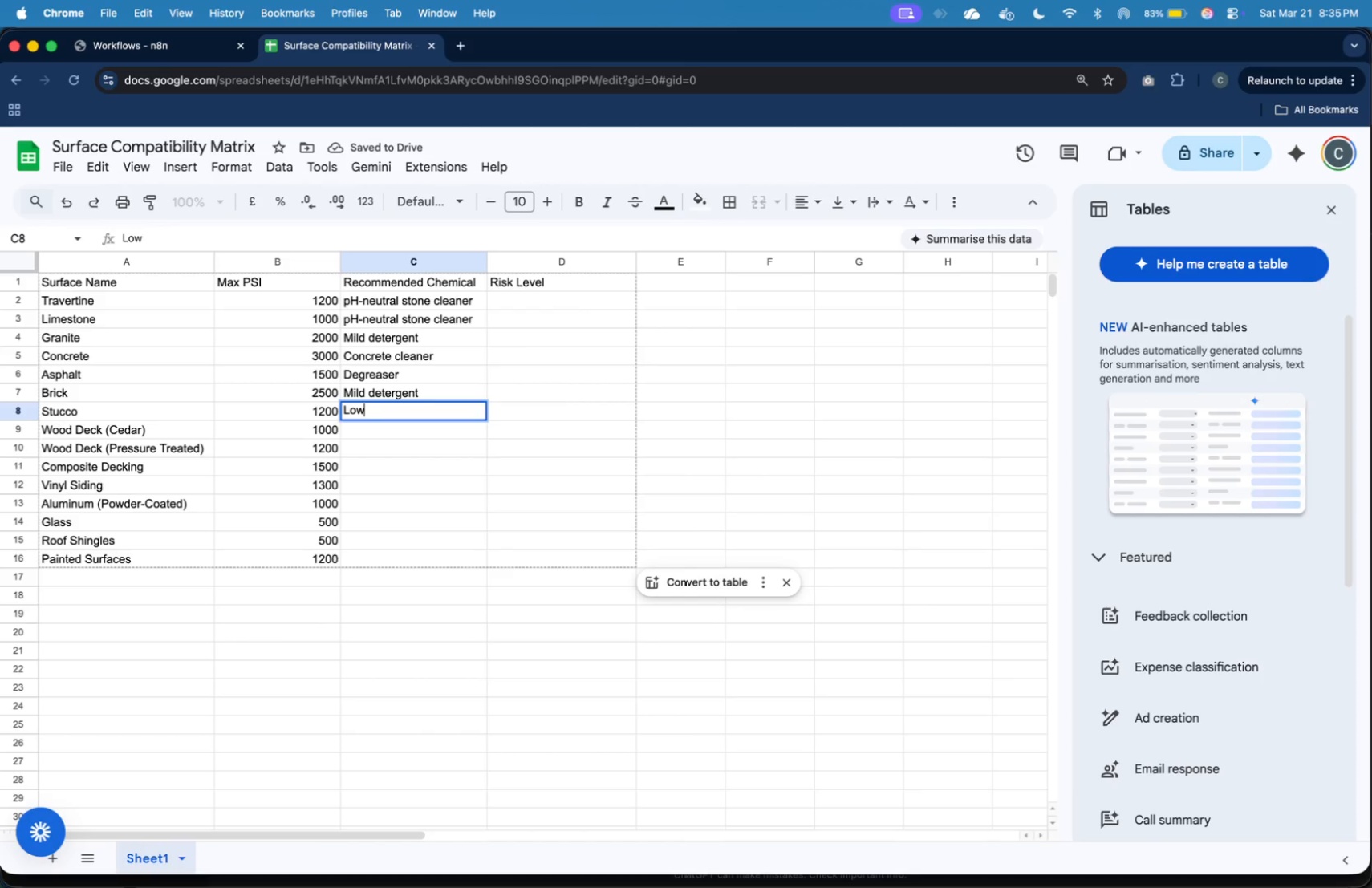 
type(Low-pressure detergent)
 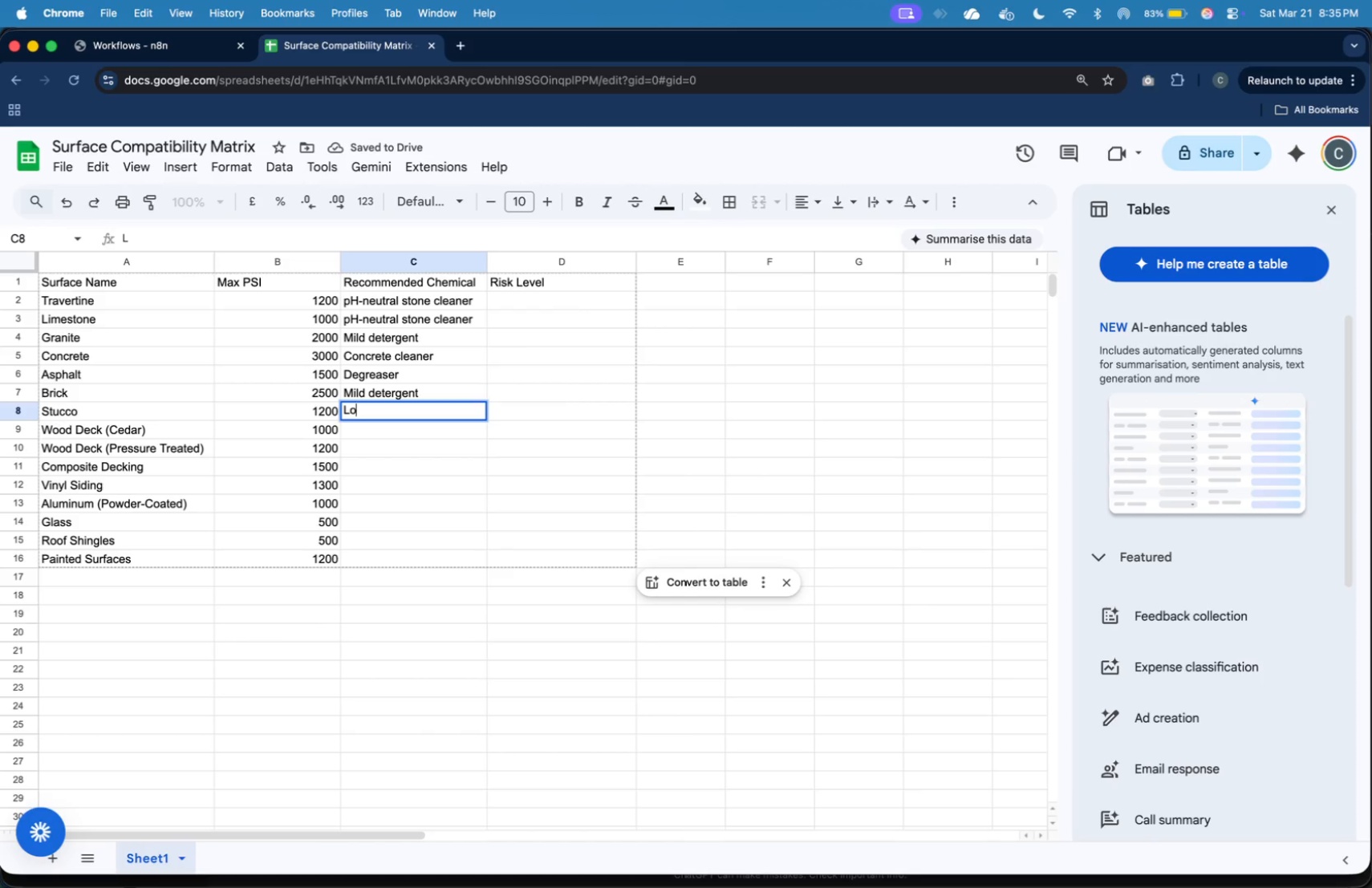 
key(ArrowDown)
 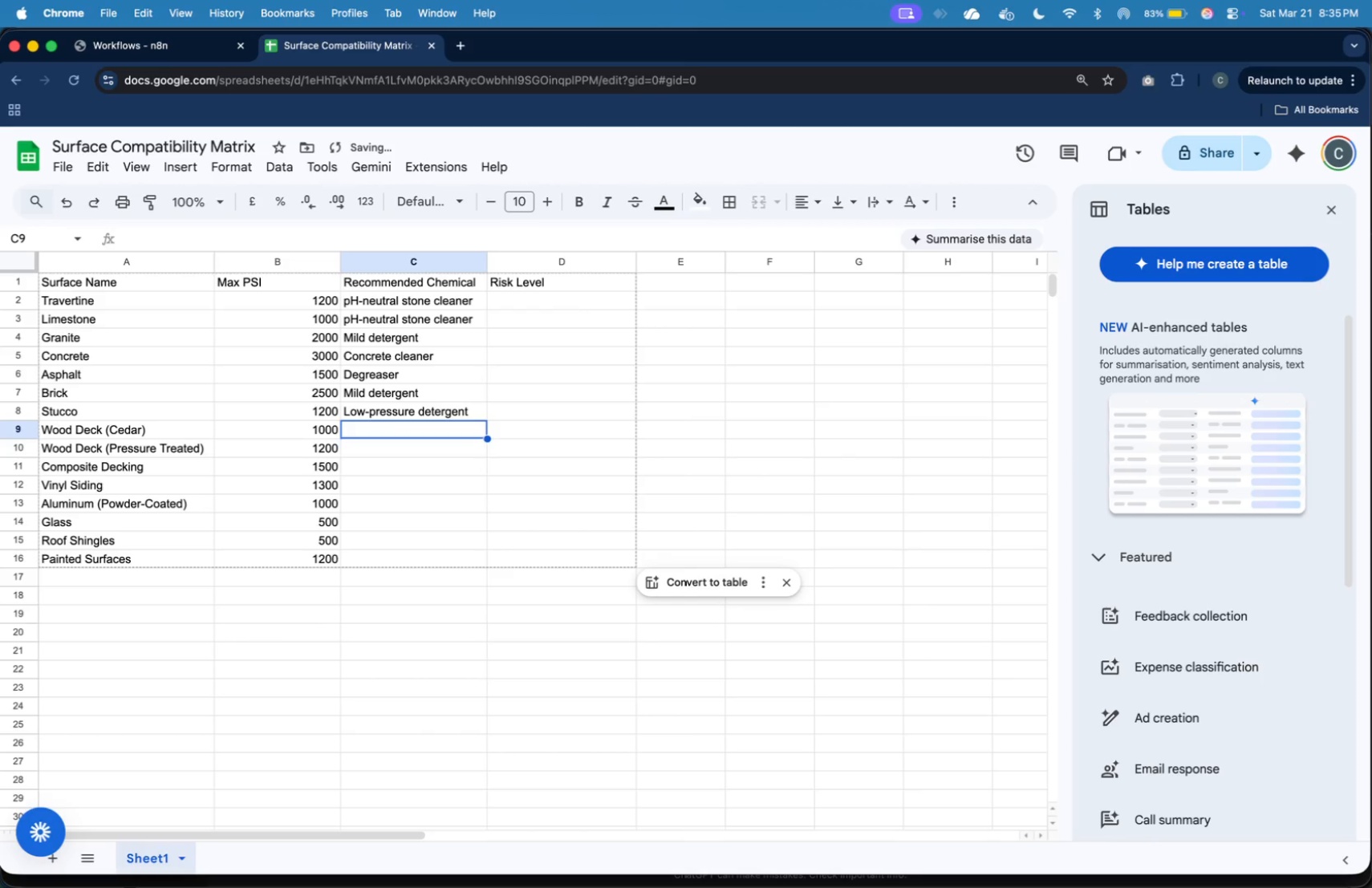 
type(Wood cleaner)
 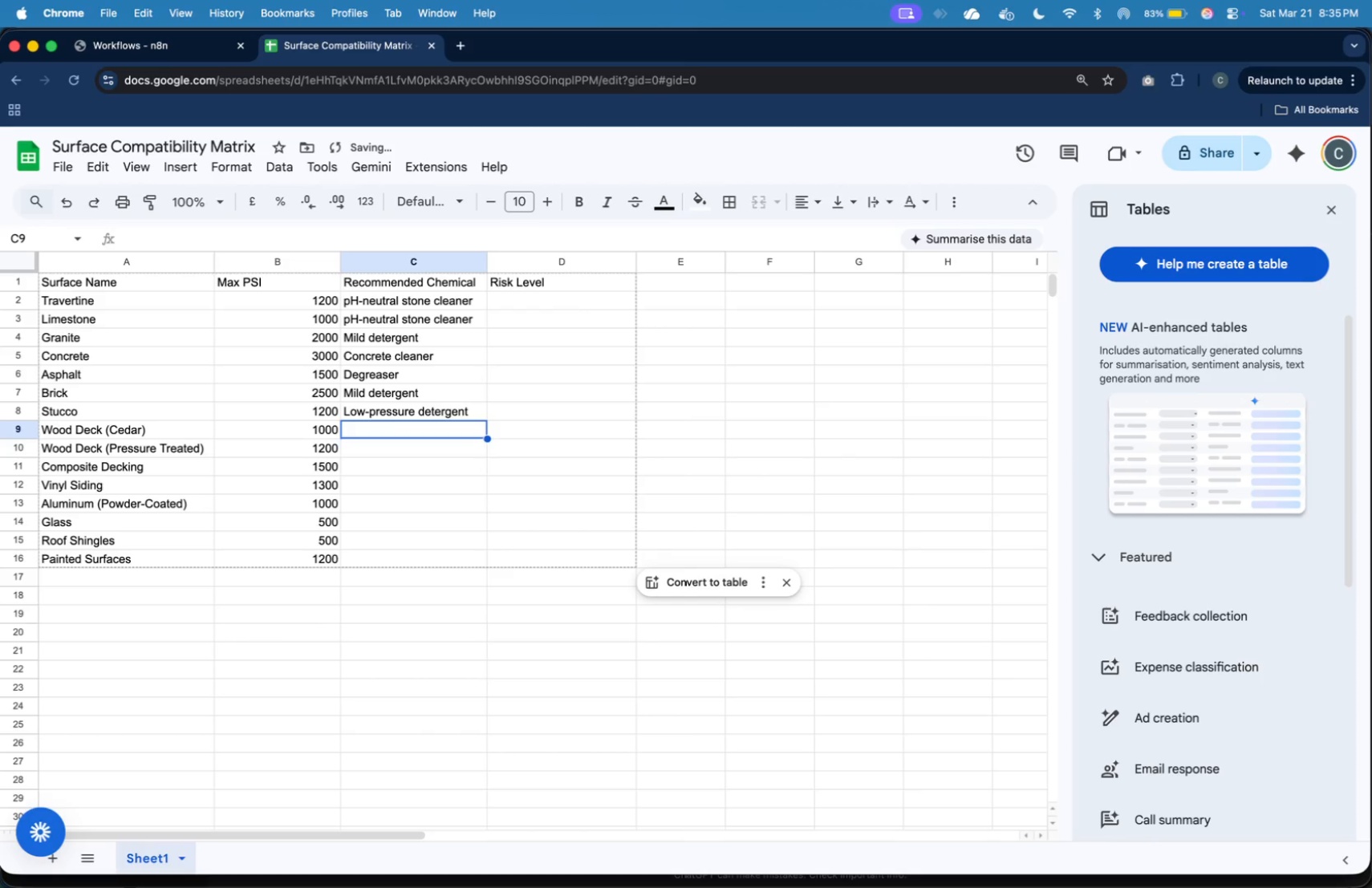 
 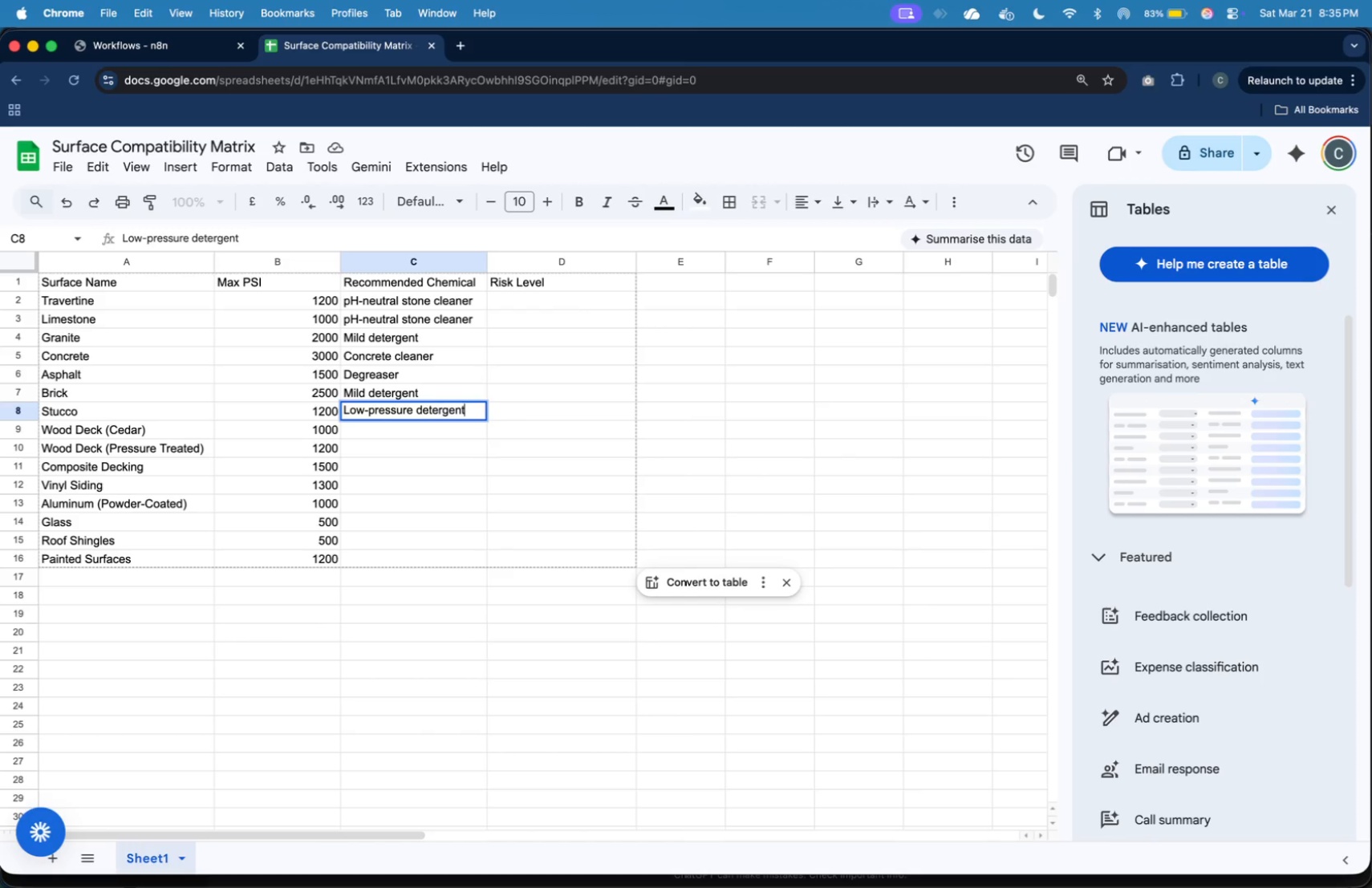 
key(Enter)
 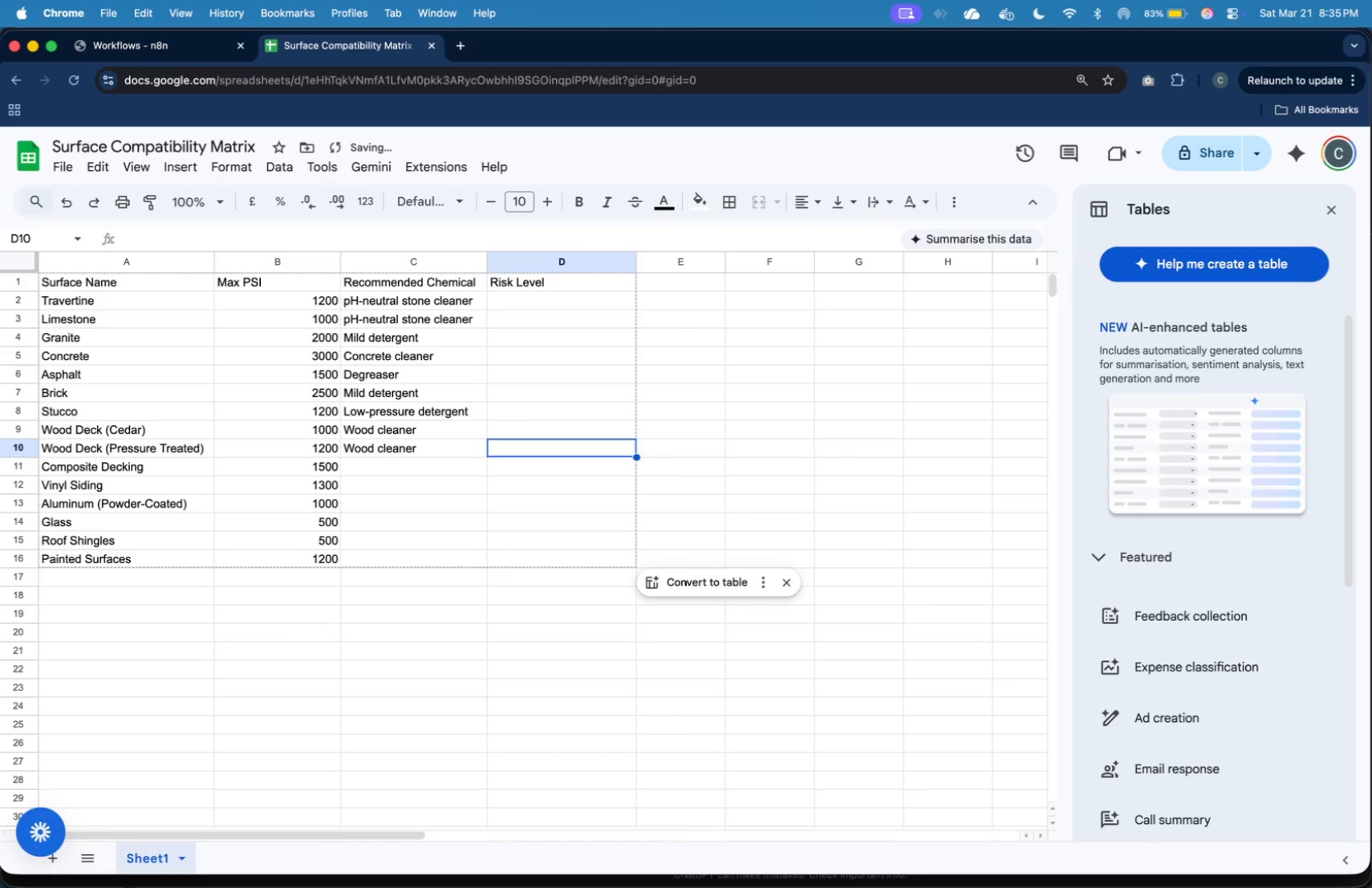 
type(Wo)
key(Tab)
 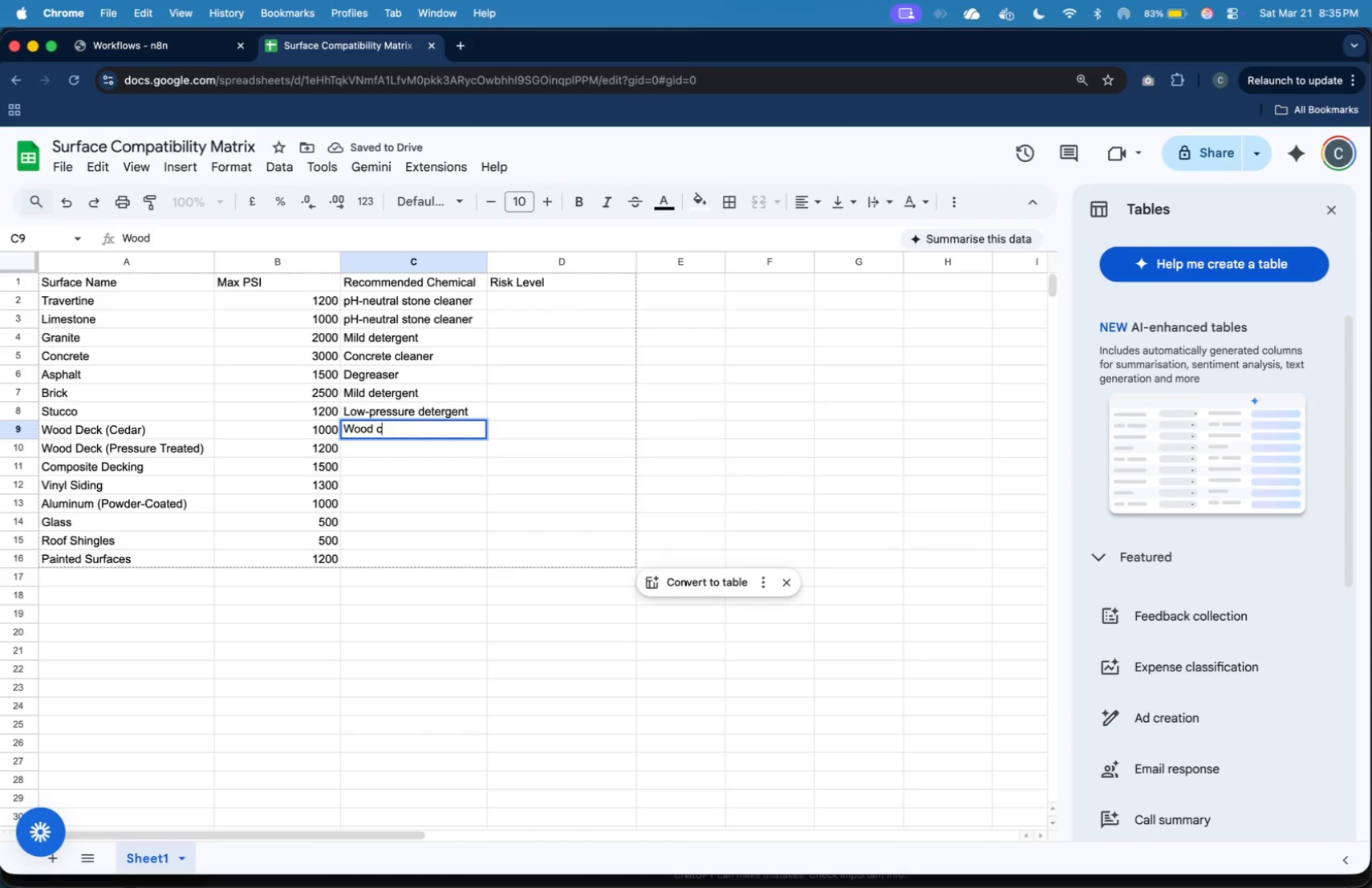 
key(ArrowDown)
 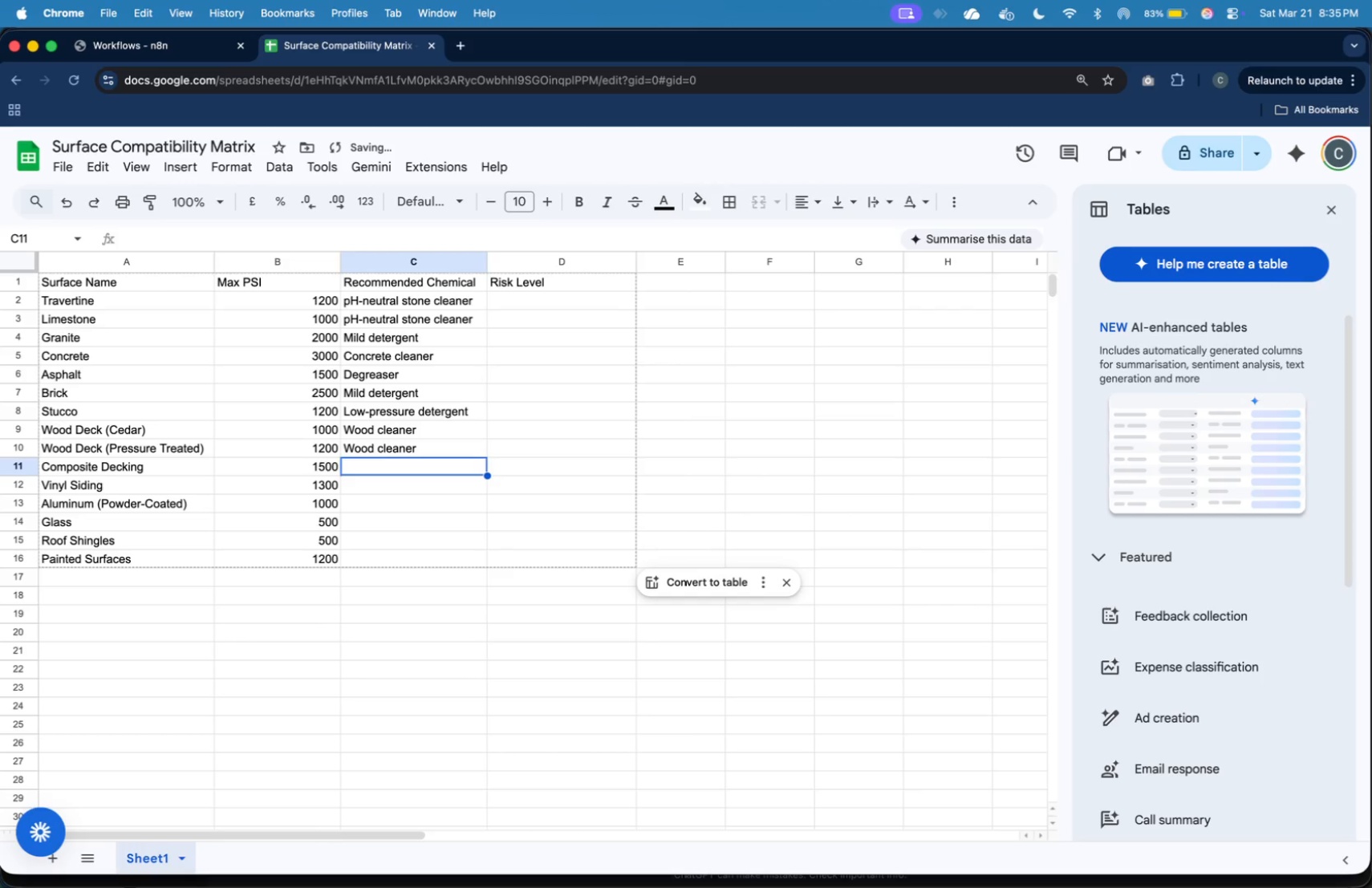 
key(ArrowLeft)
 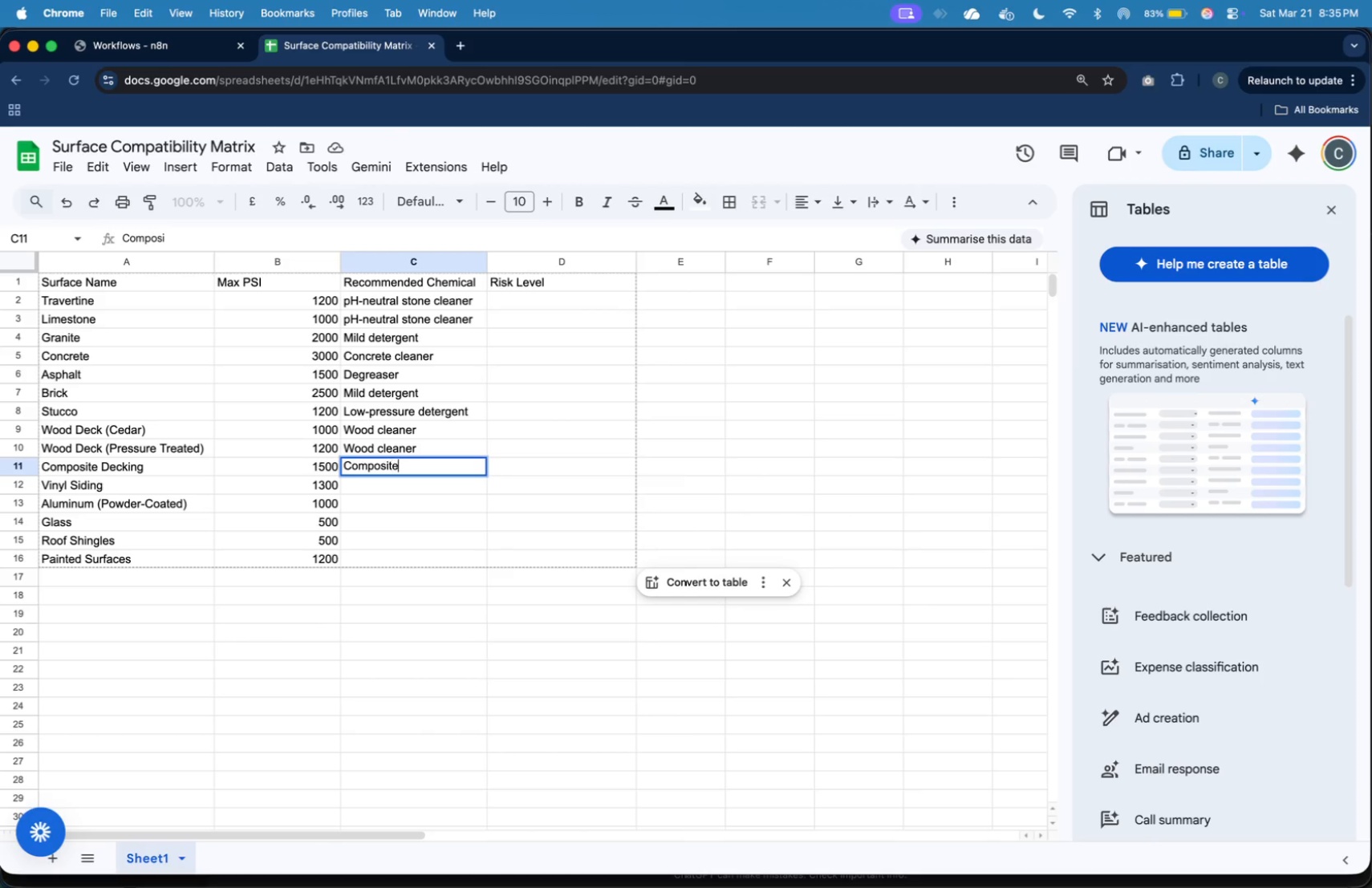 
type(Composite deck cleaner)
 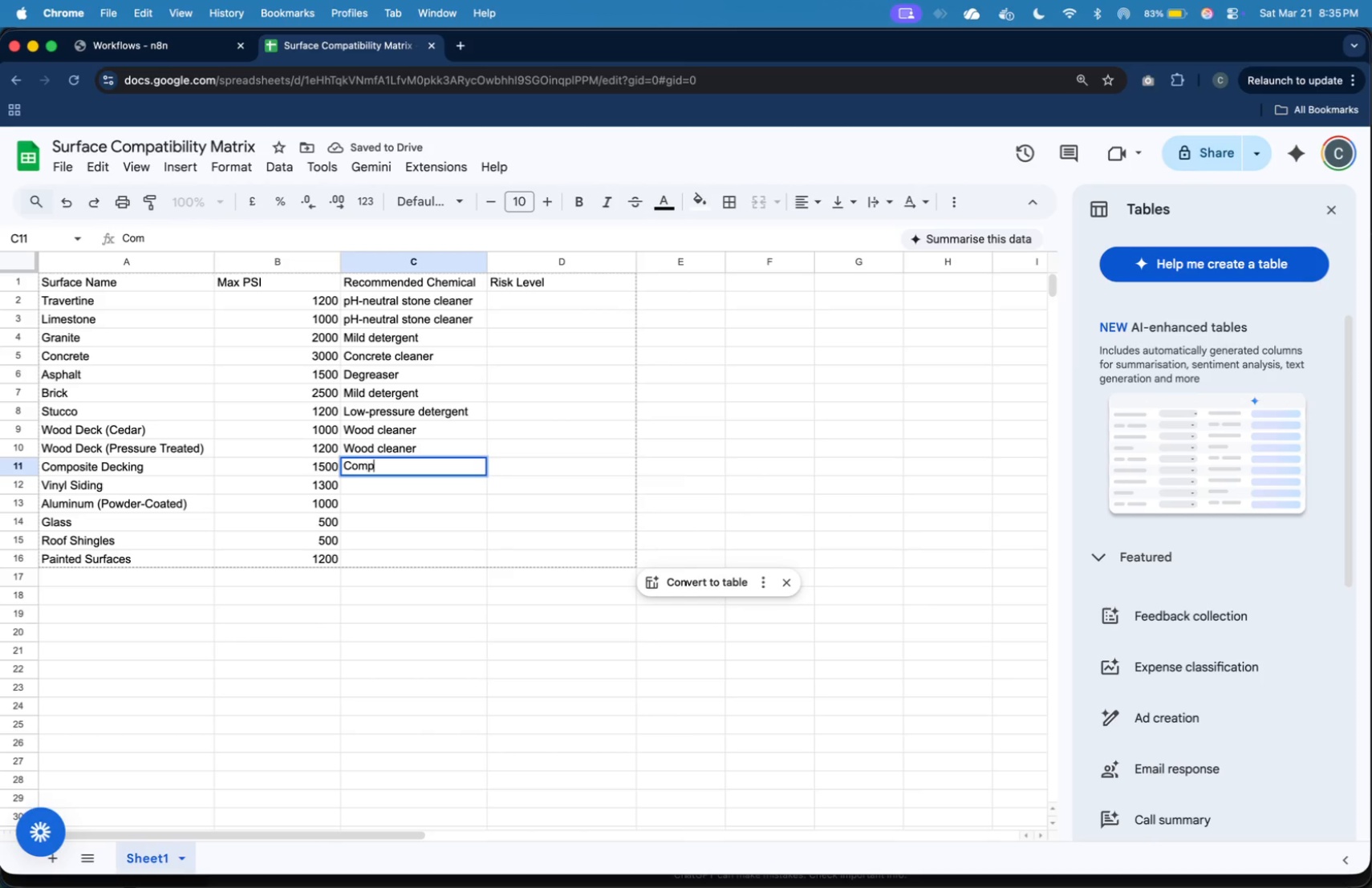 
key(ArrowDown)
 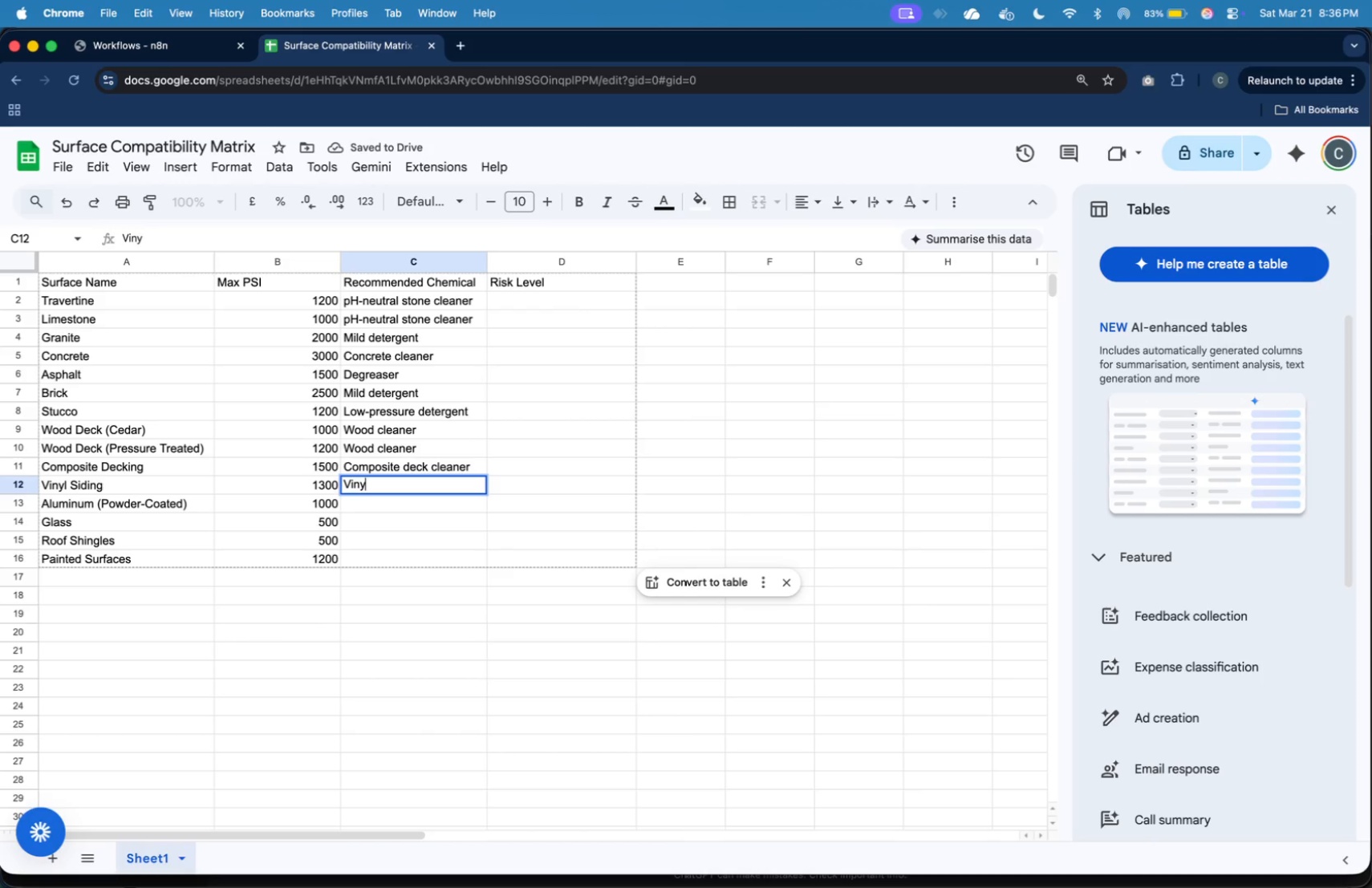 
type(Vinyl siding cleaner)
 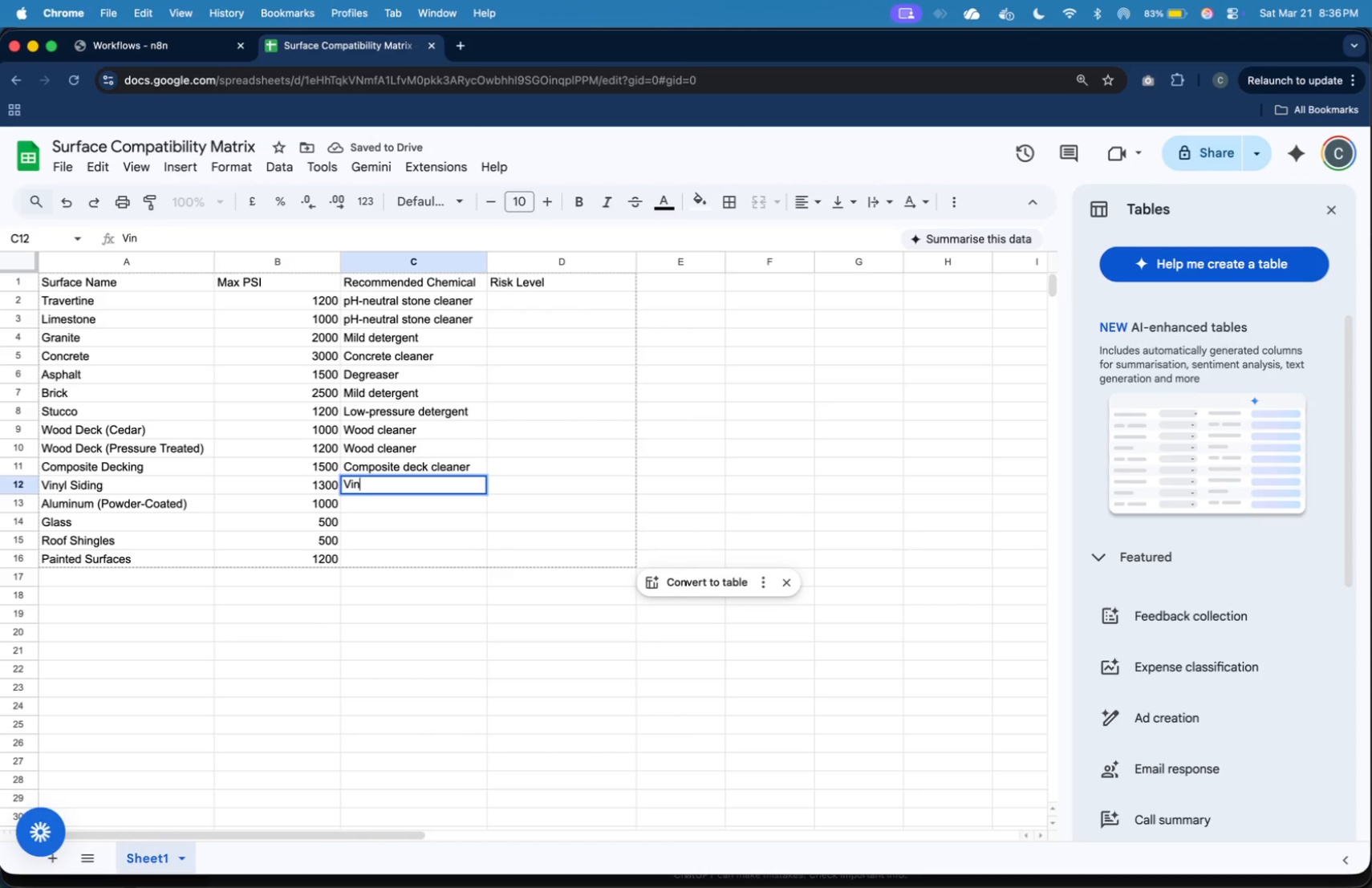 
key(Enter)
 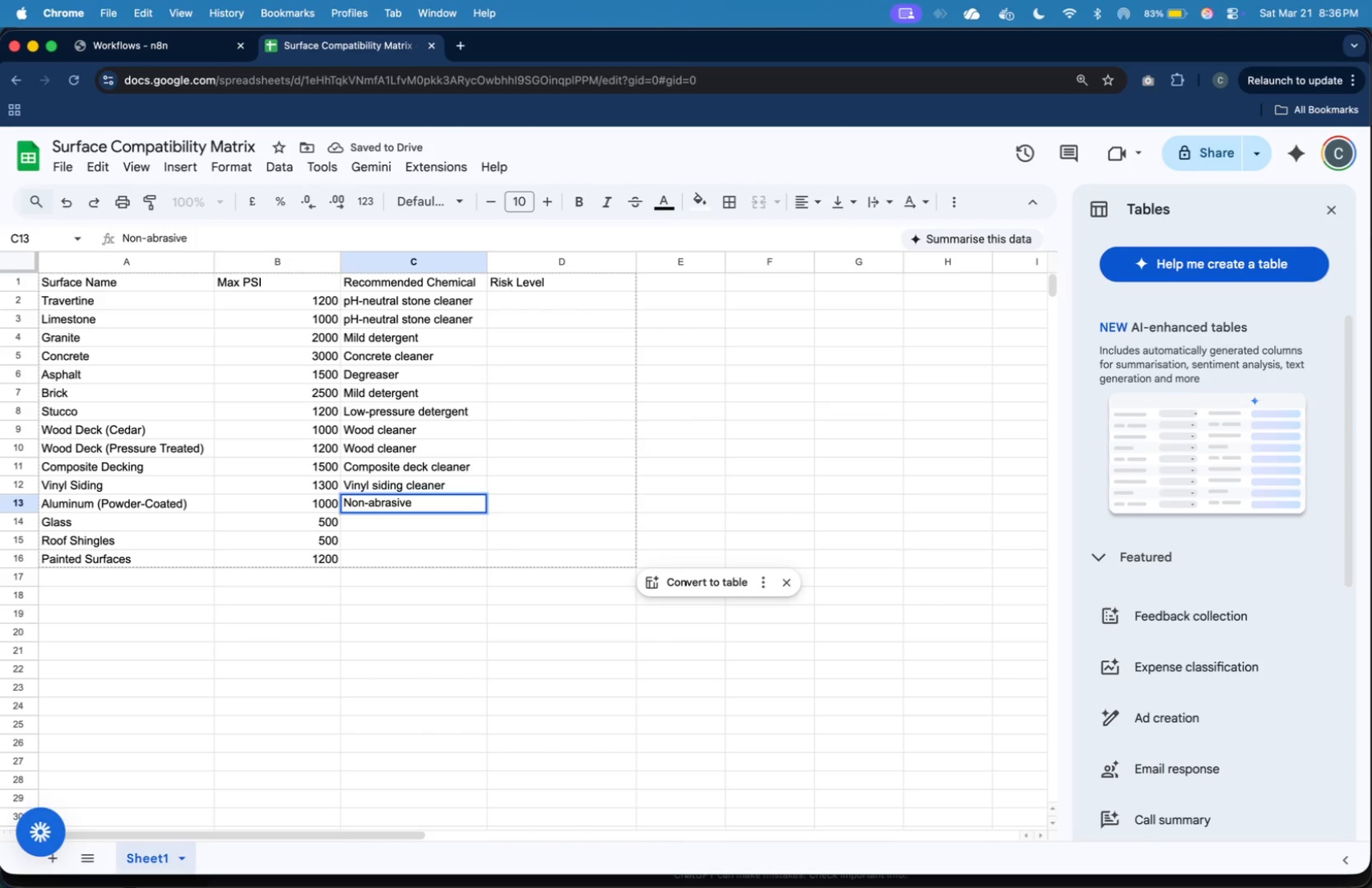 
type(Non-abrasive deteg)
key(Backspace)
type(rget)
key(Backspace)
type(nt)
 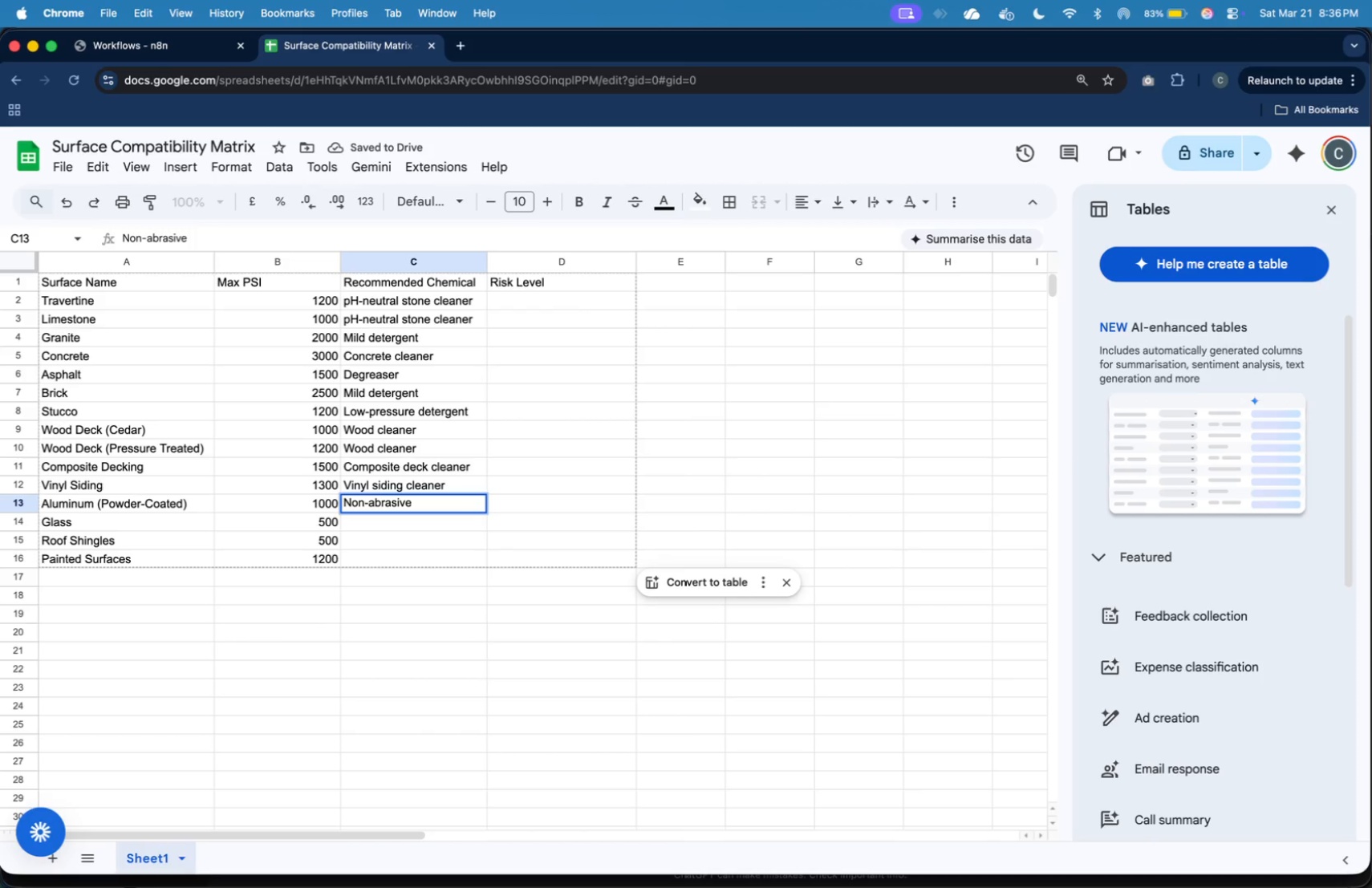 
key(Enter)
 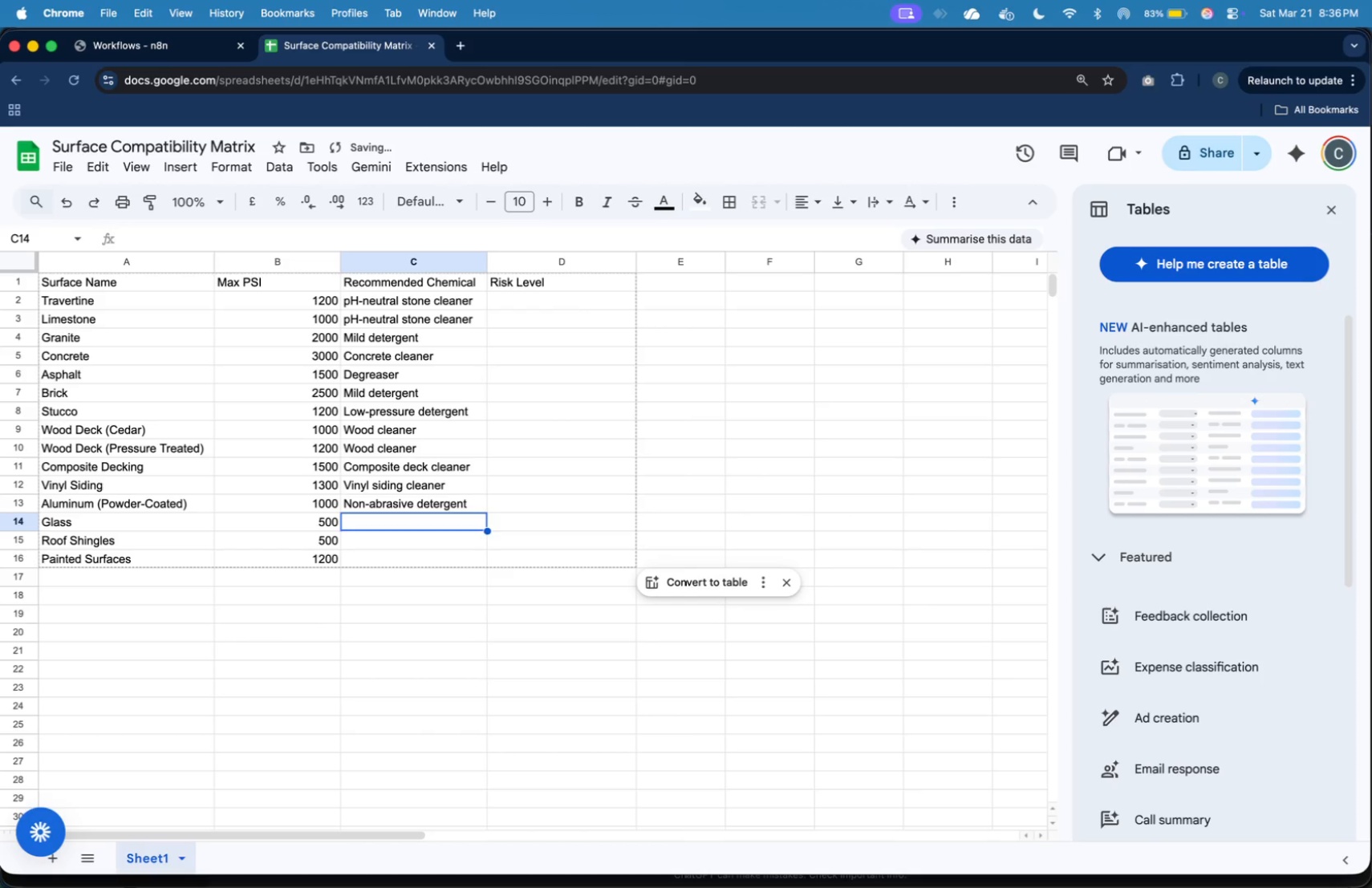 
type(Glass cleaner)
 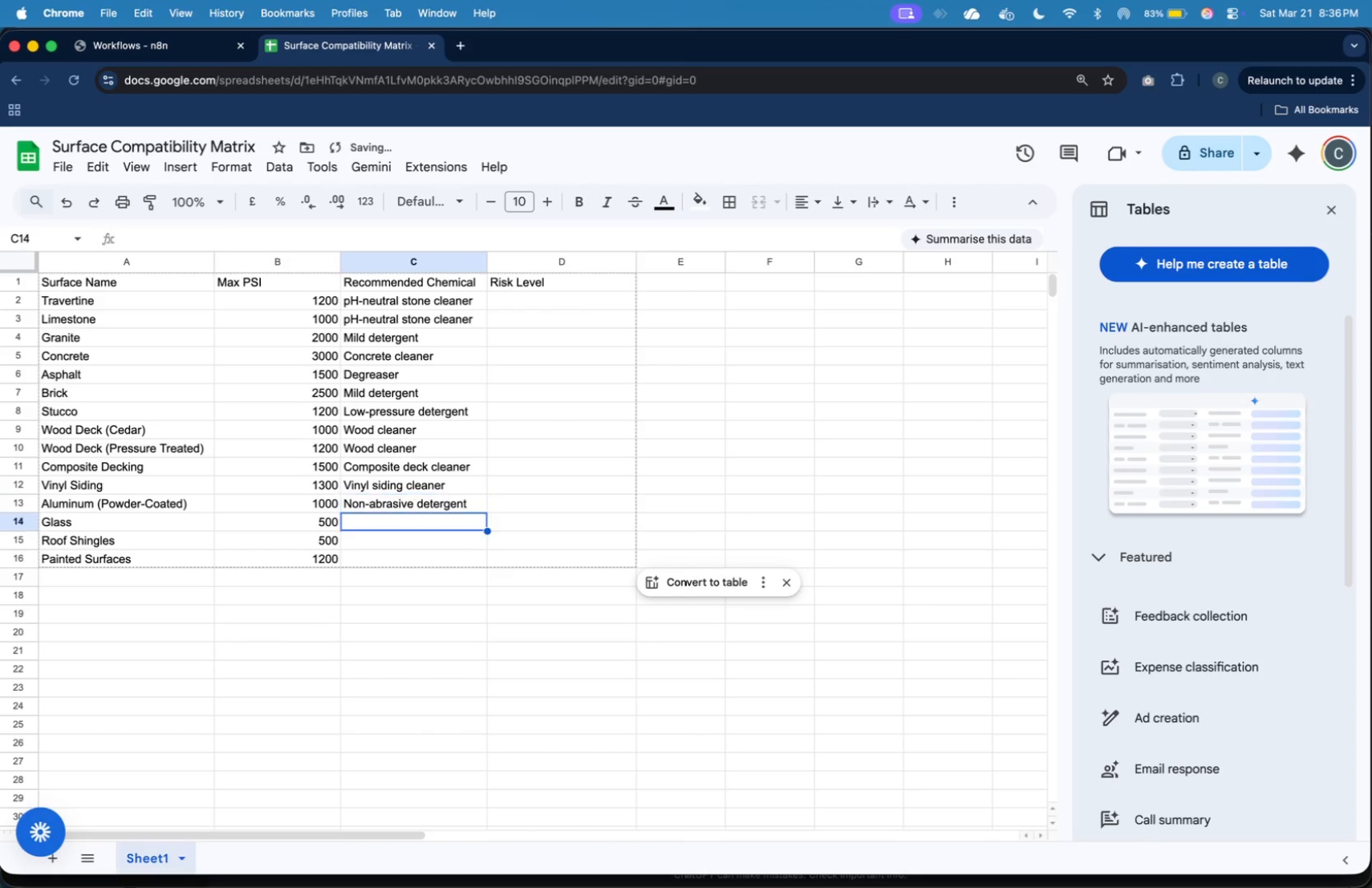 
key(Enter)
 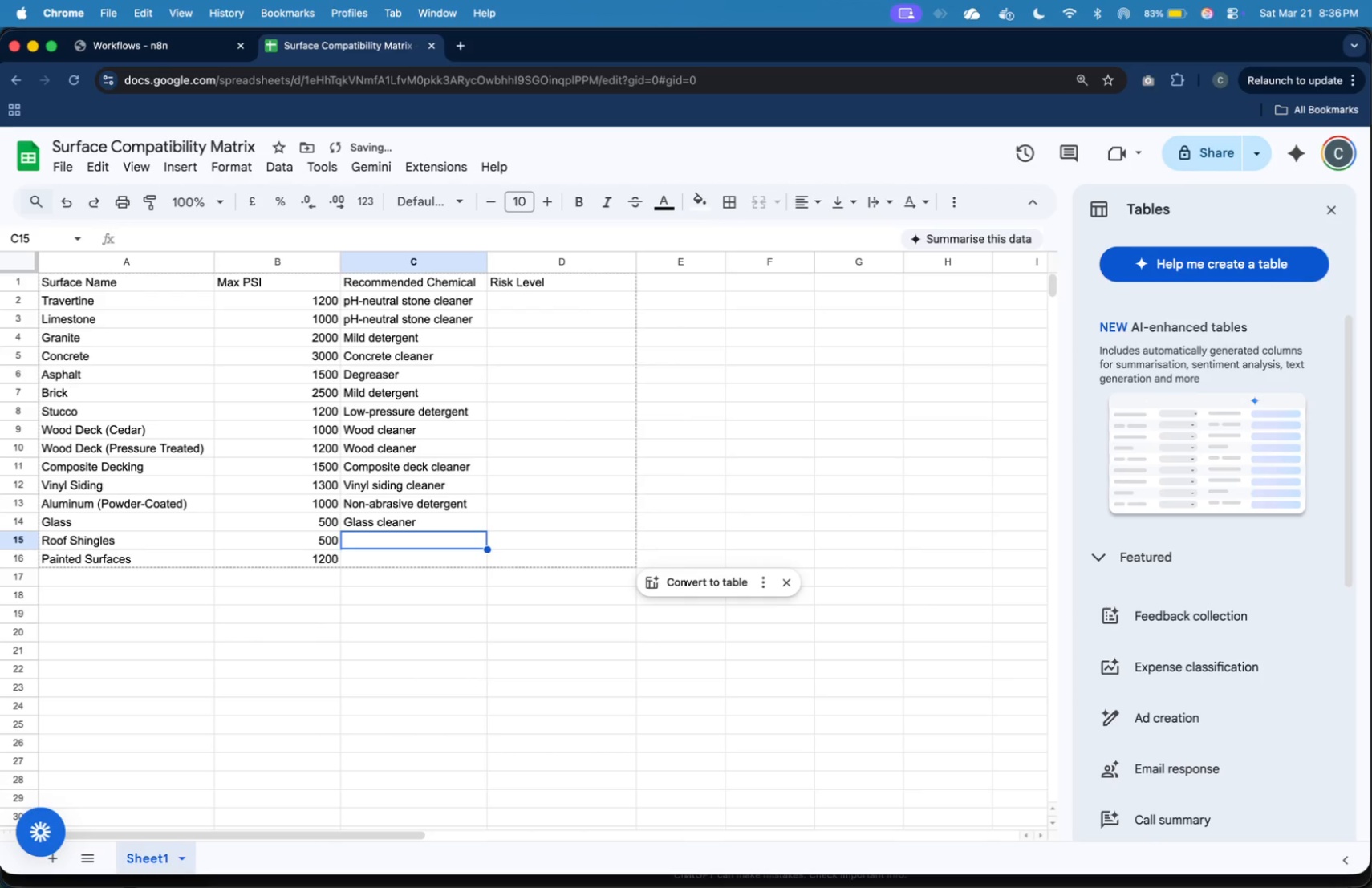 
type(Soft wash solution)
 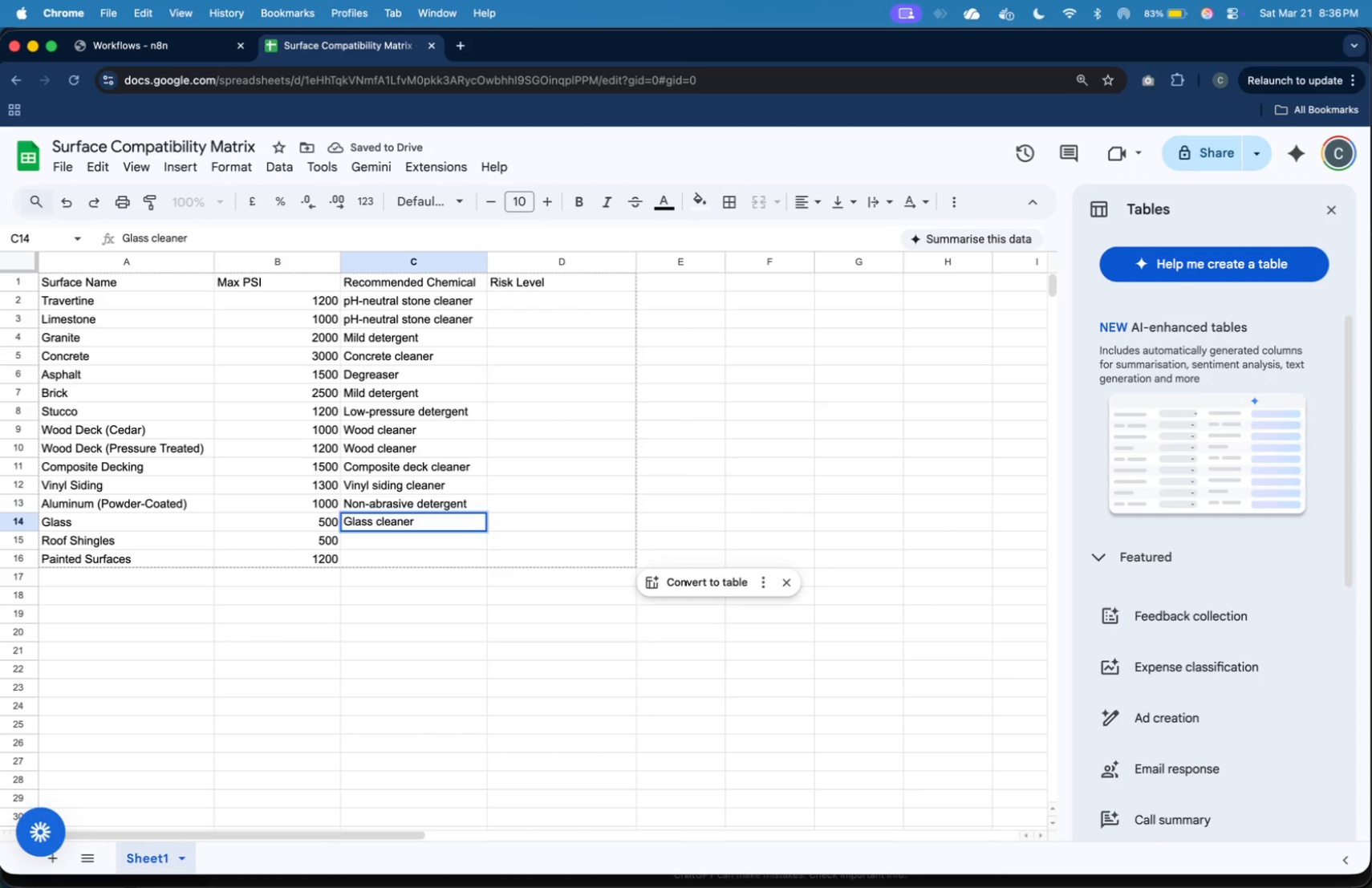 
key(Enter)
 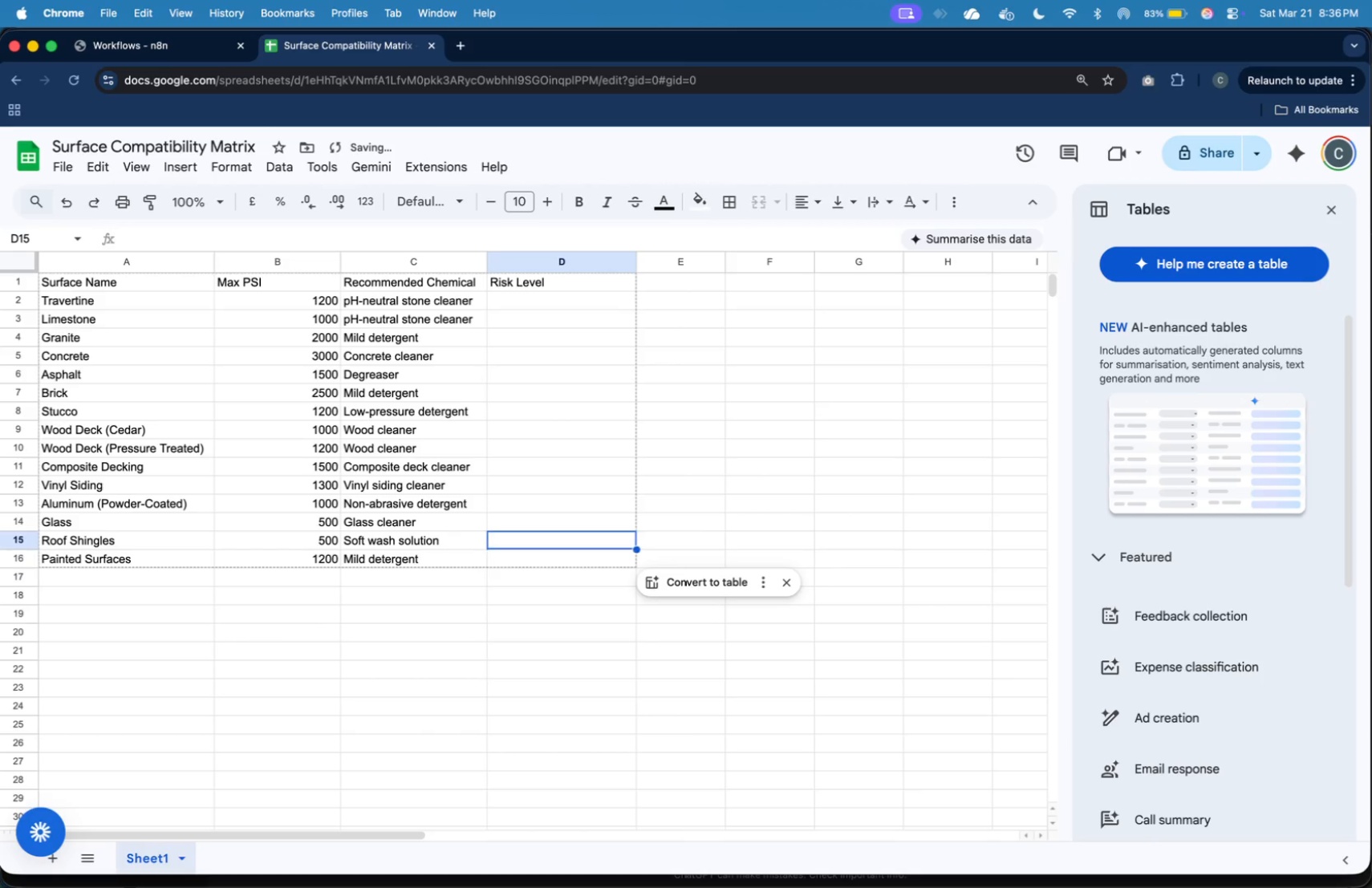 
type(Mil)
key(Tab)
 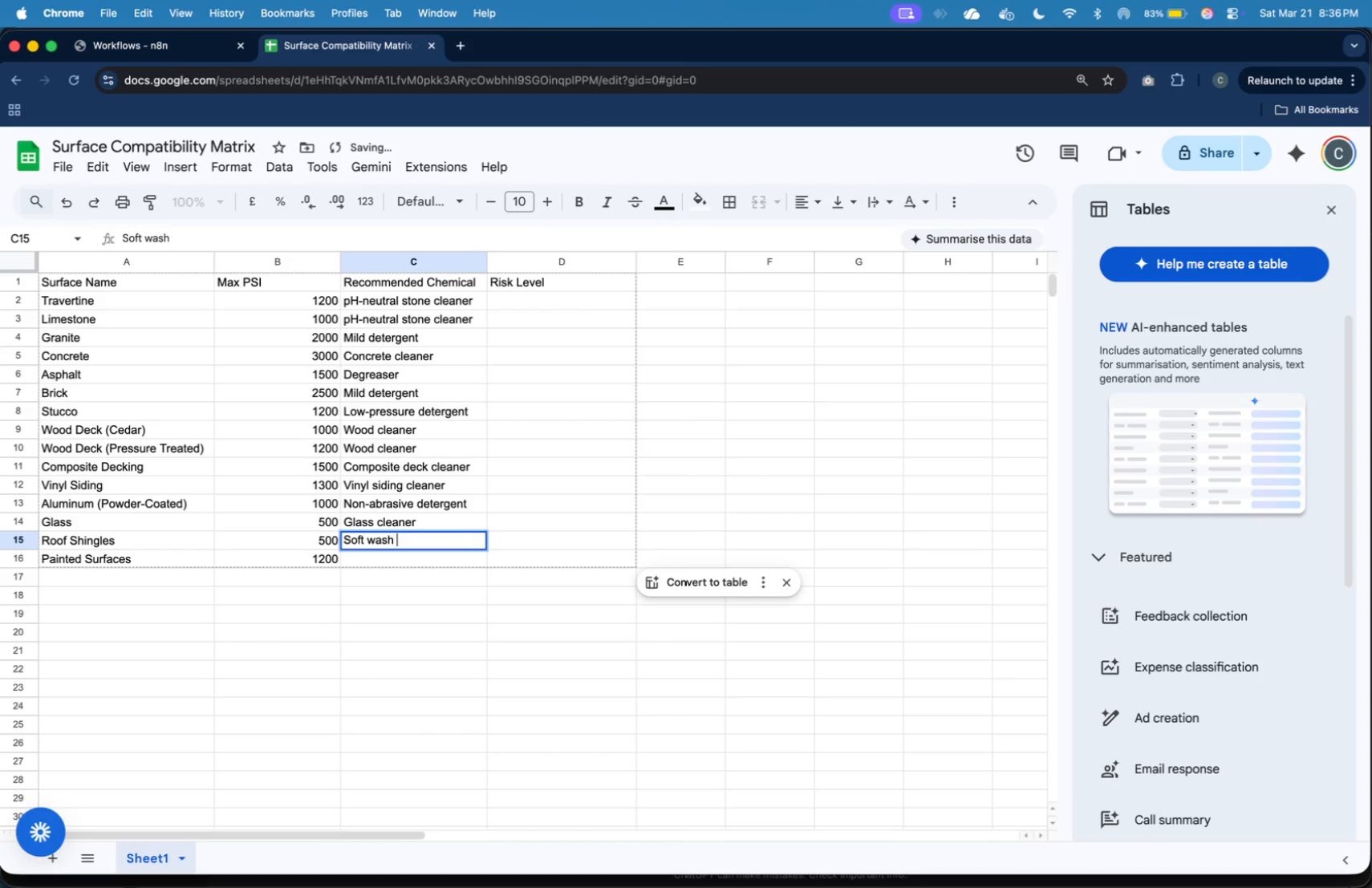 
hold_key(key=ArrowUp, duration=1.17)
 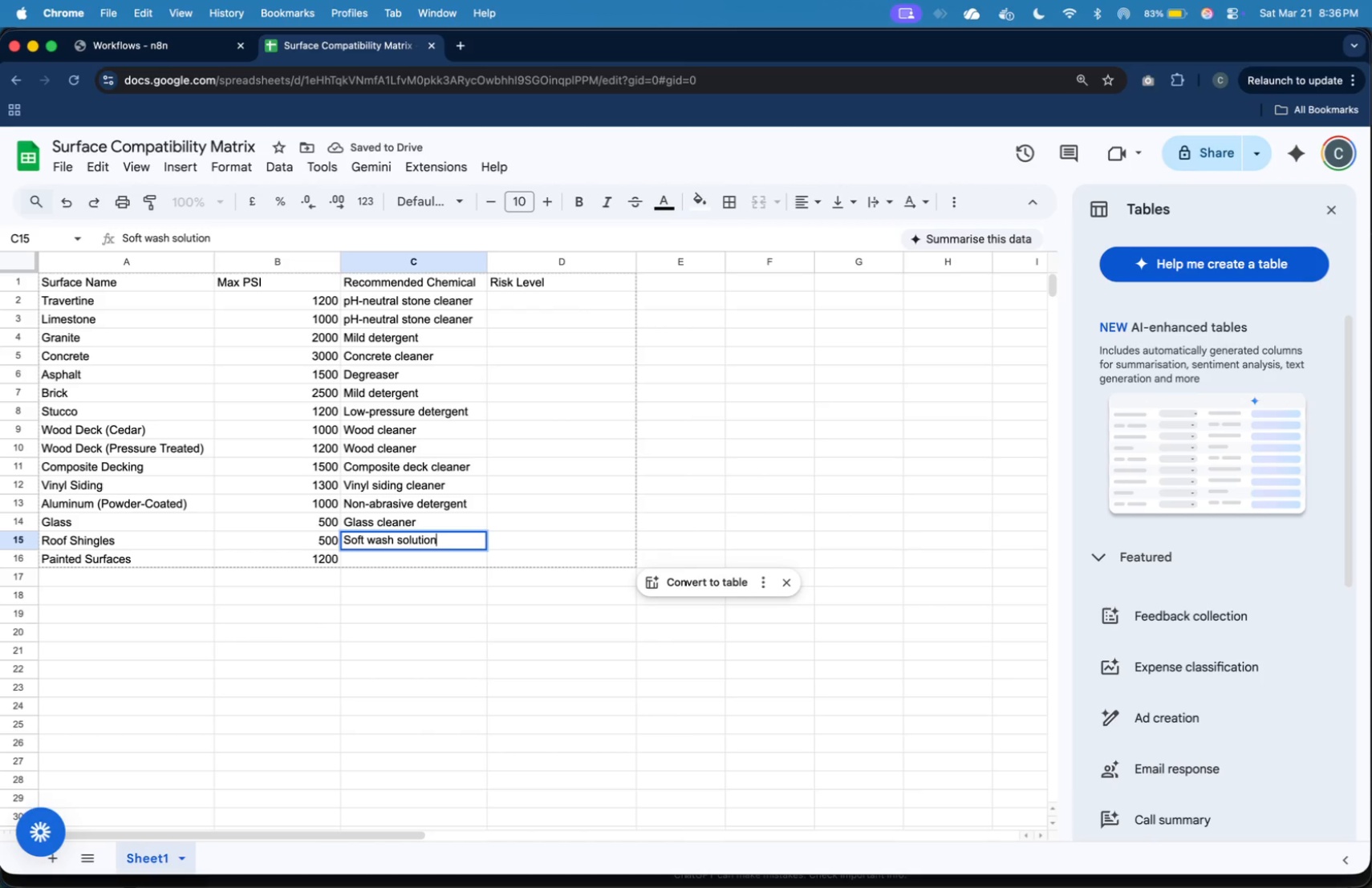 
key(ArrowUp)
 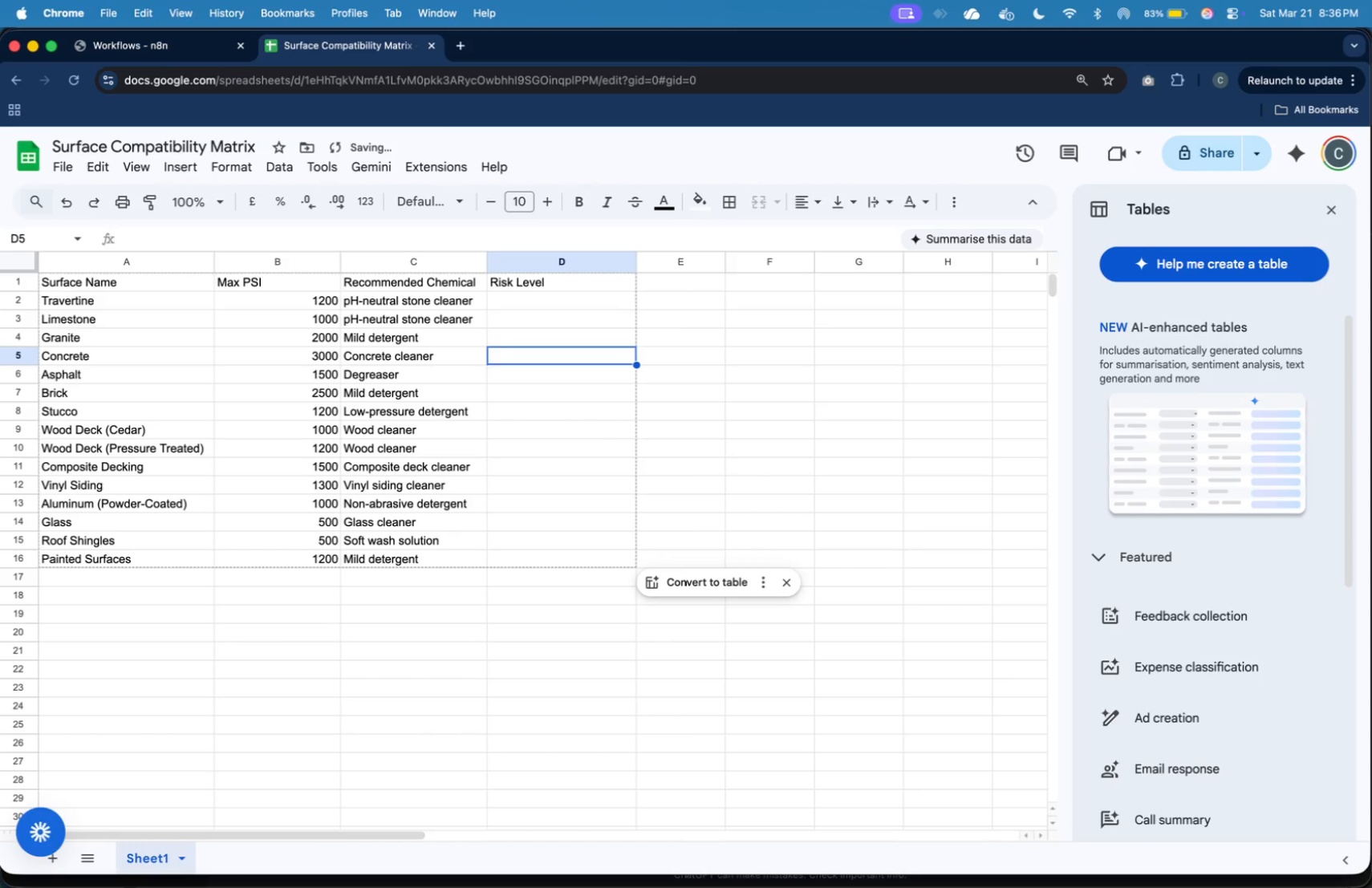 
key(ArrowUp)
 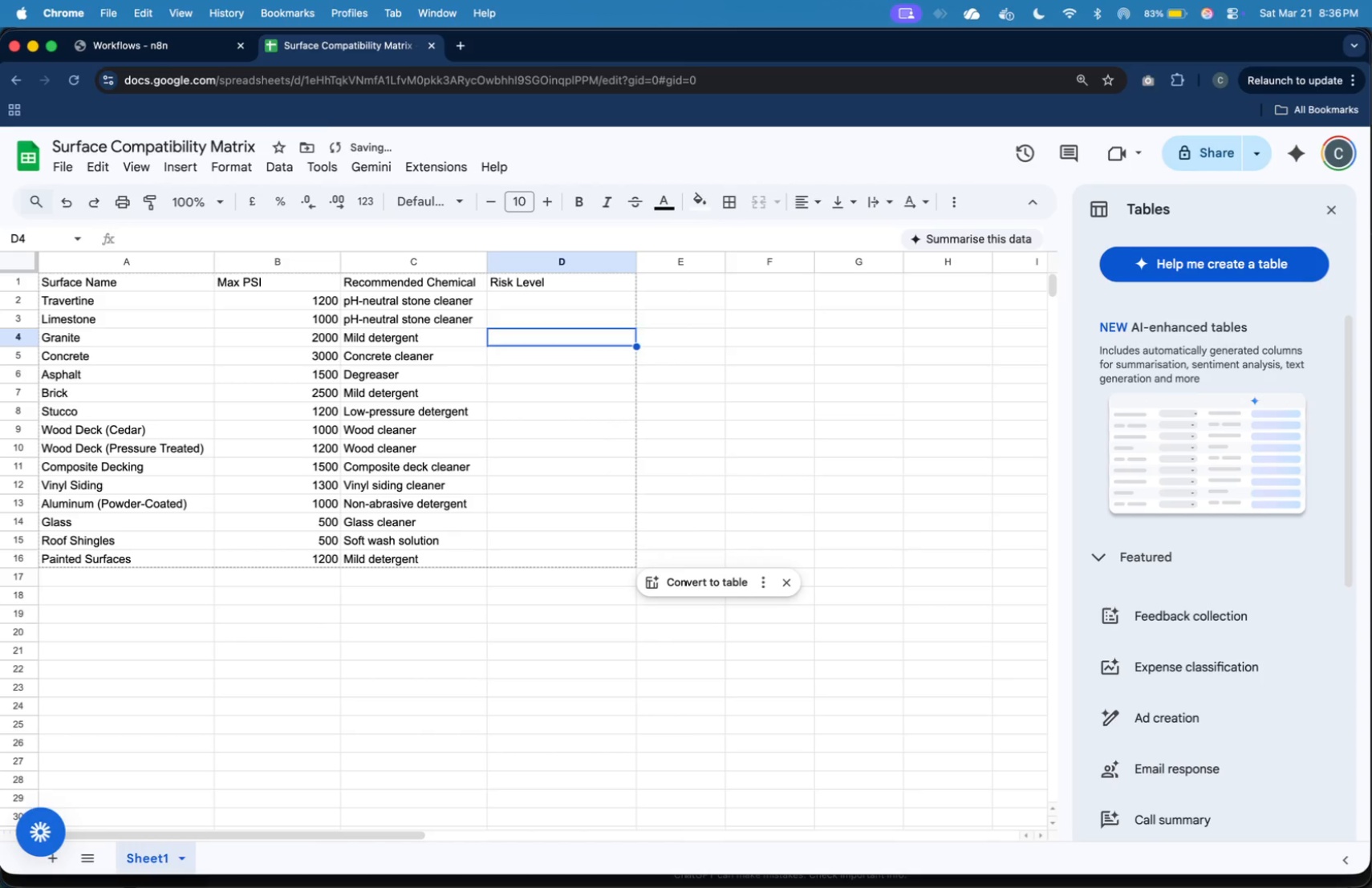 
key(ArrowUp)
 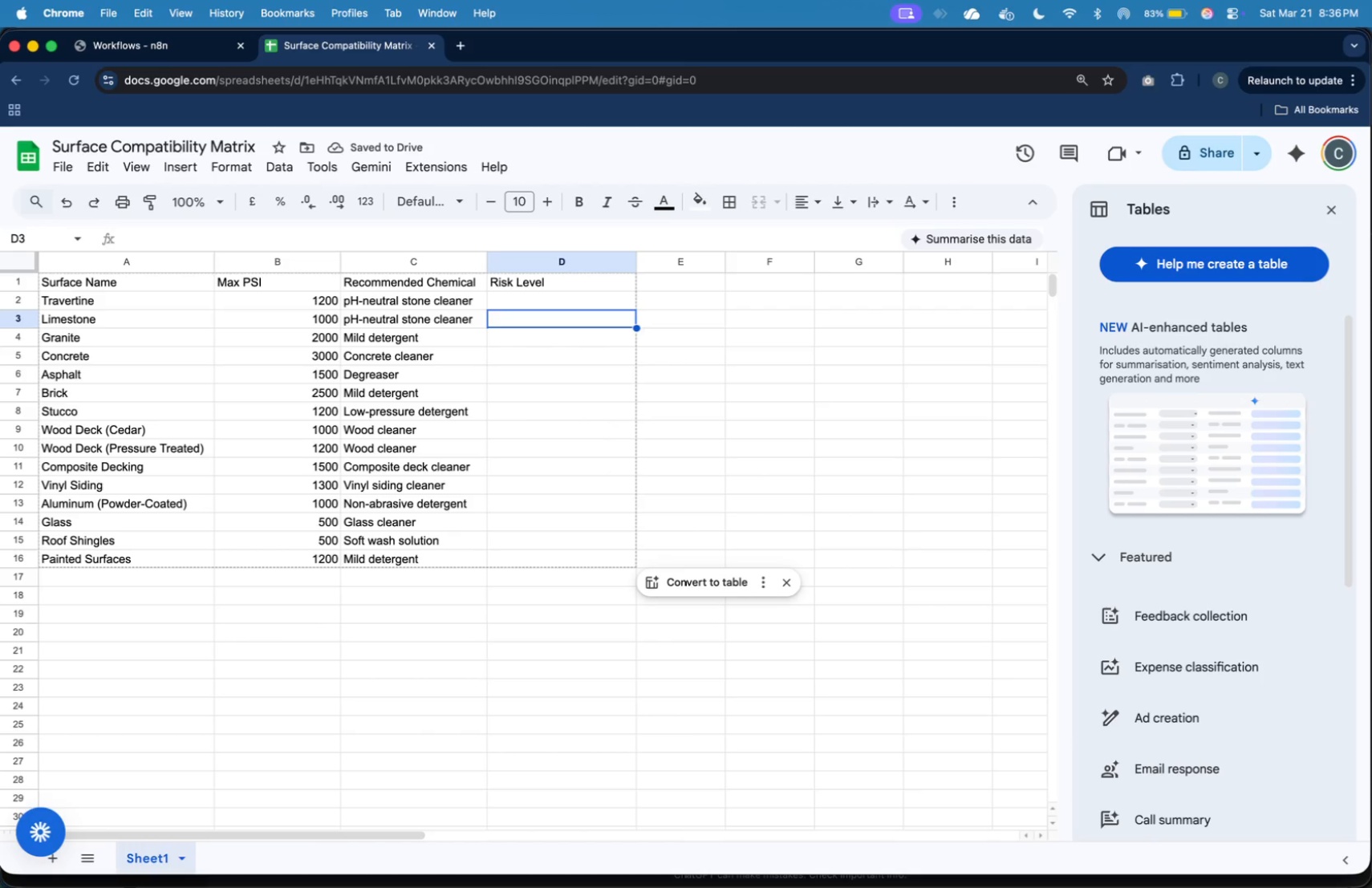 
key(ArrowUp)
 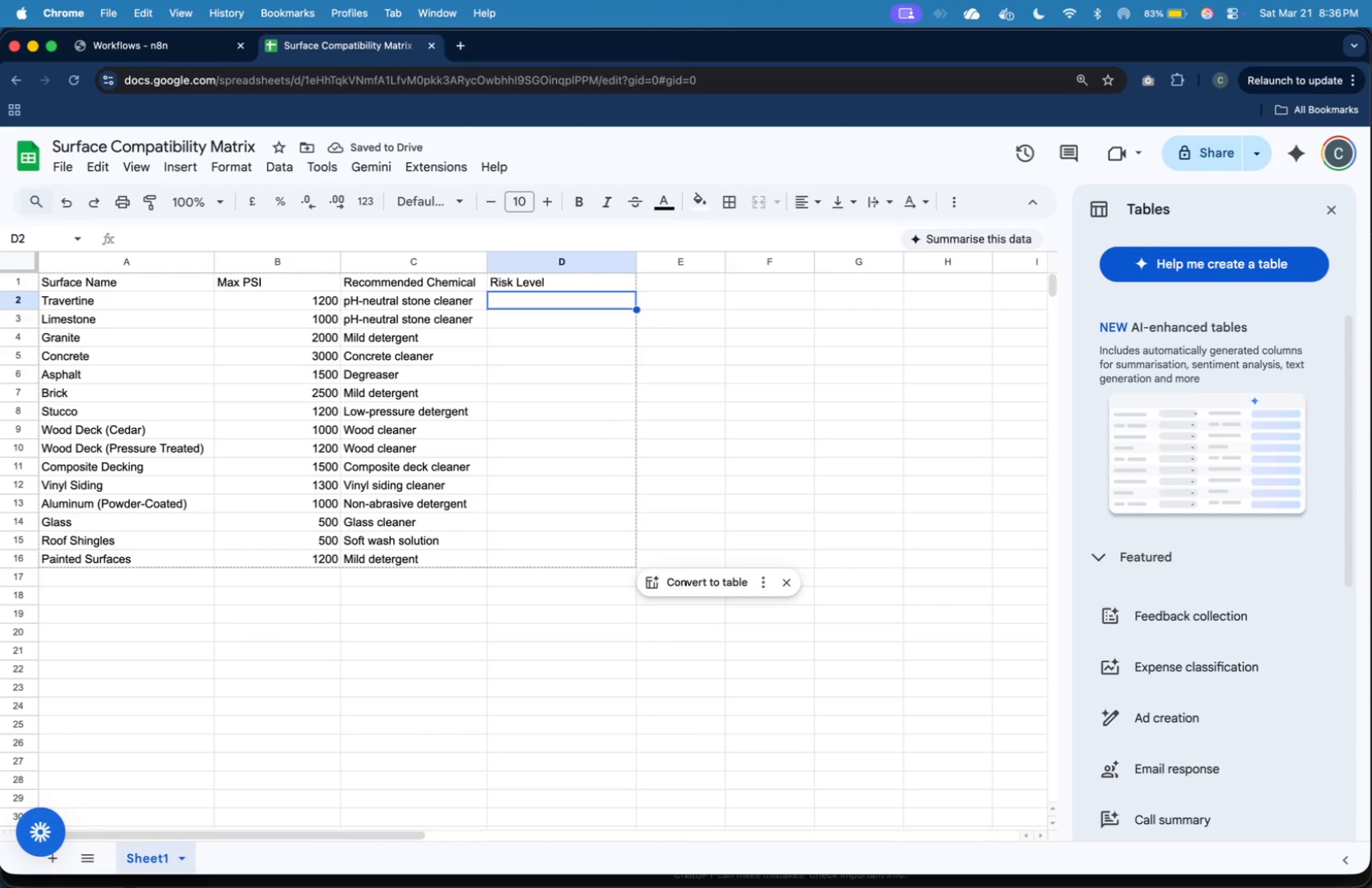 
key(ArrowUp)
 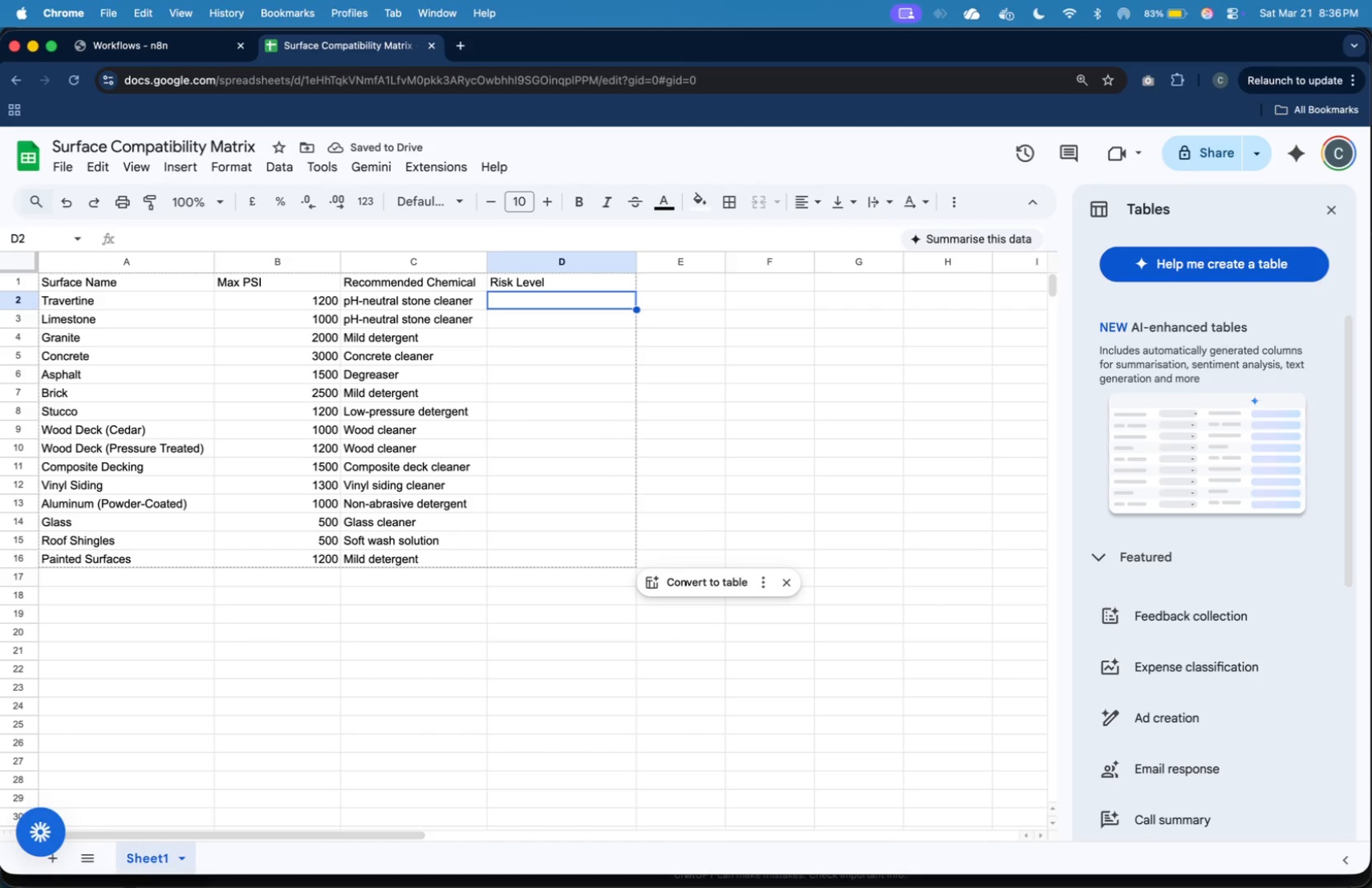 
type(High)
 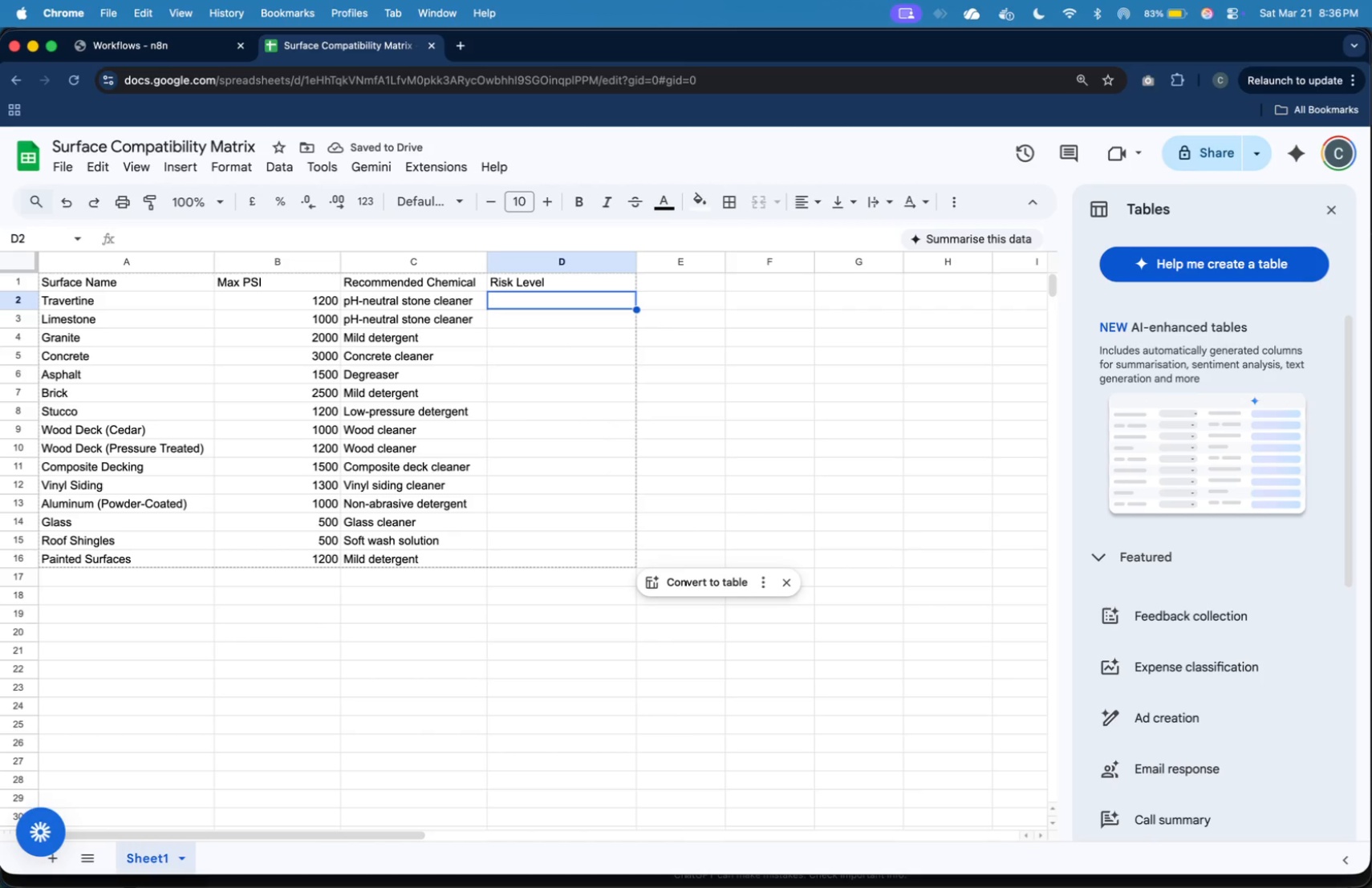 
key(Enter)
 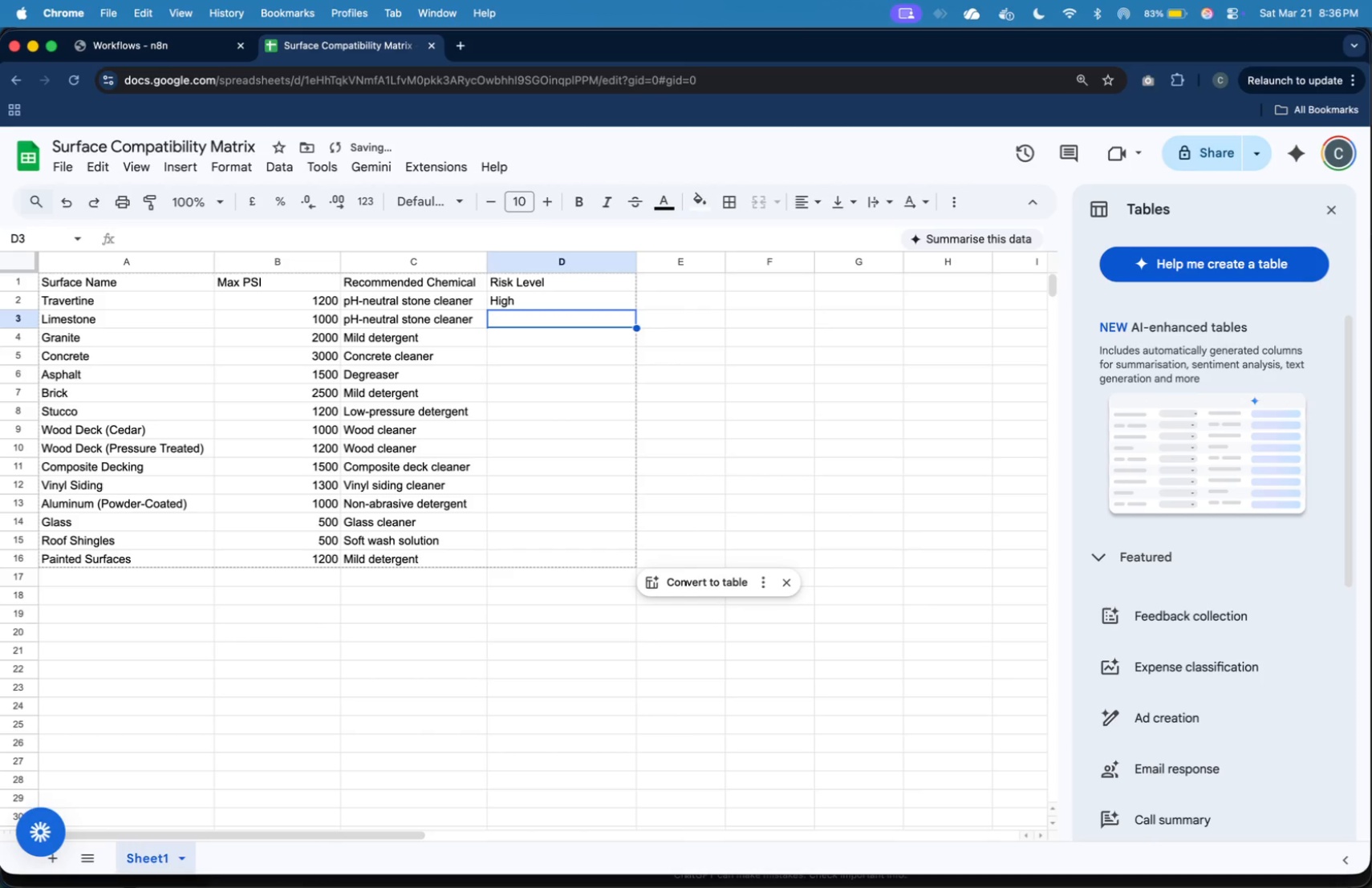 
key(Shift+H)
 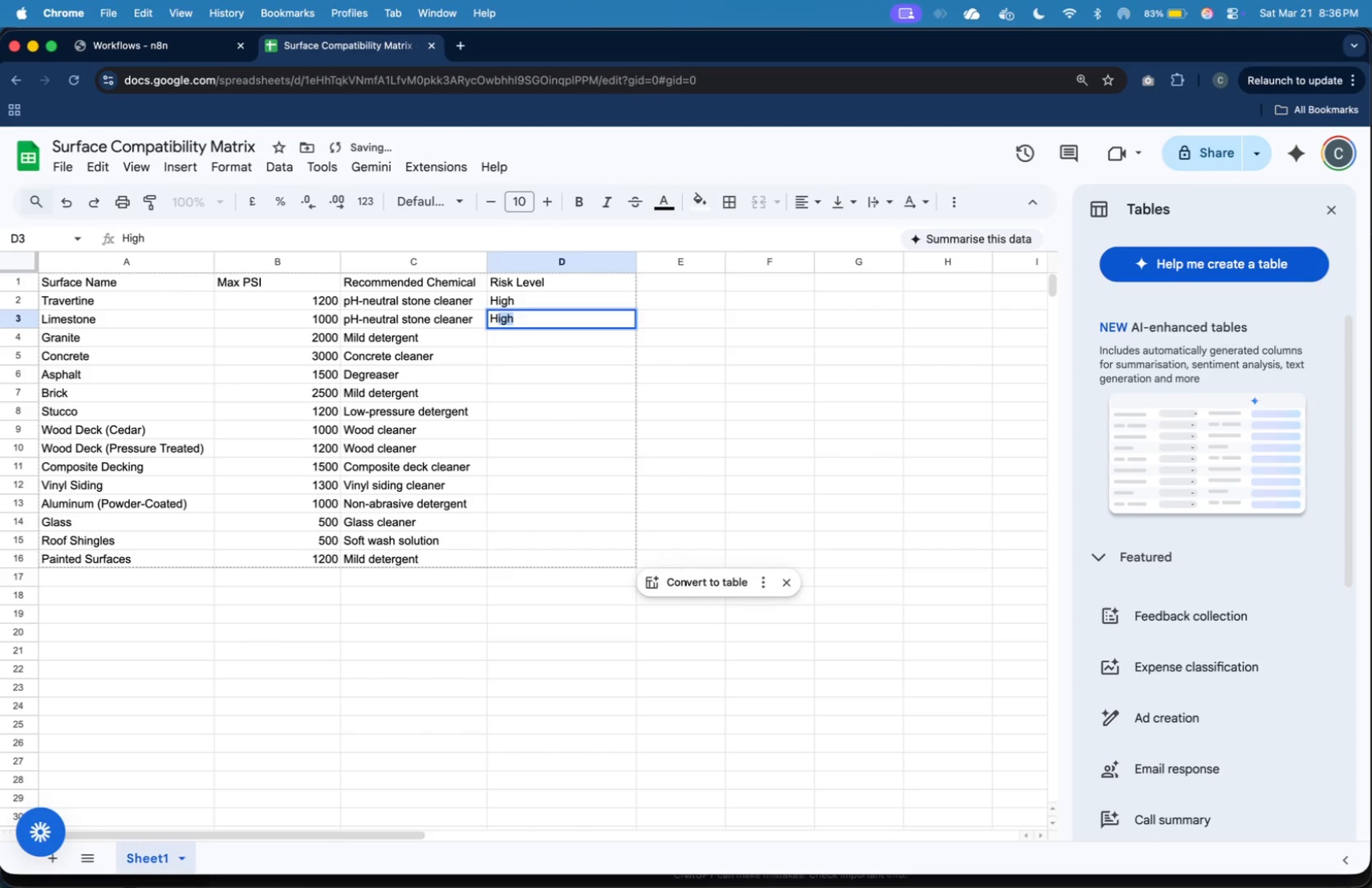 
key(Tab)
 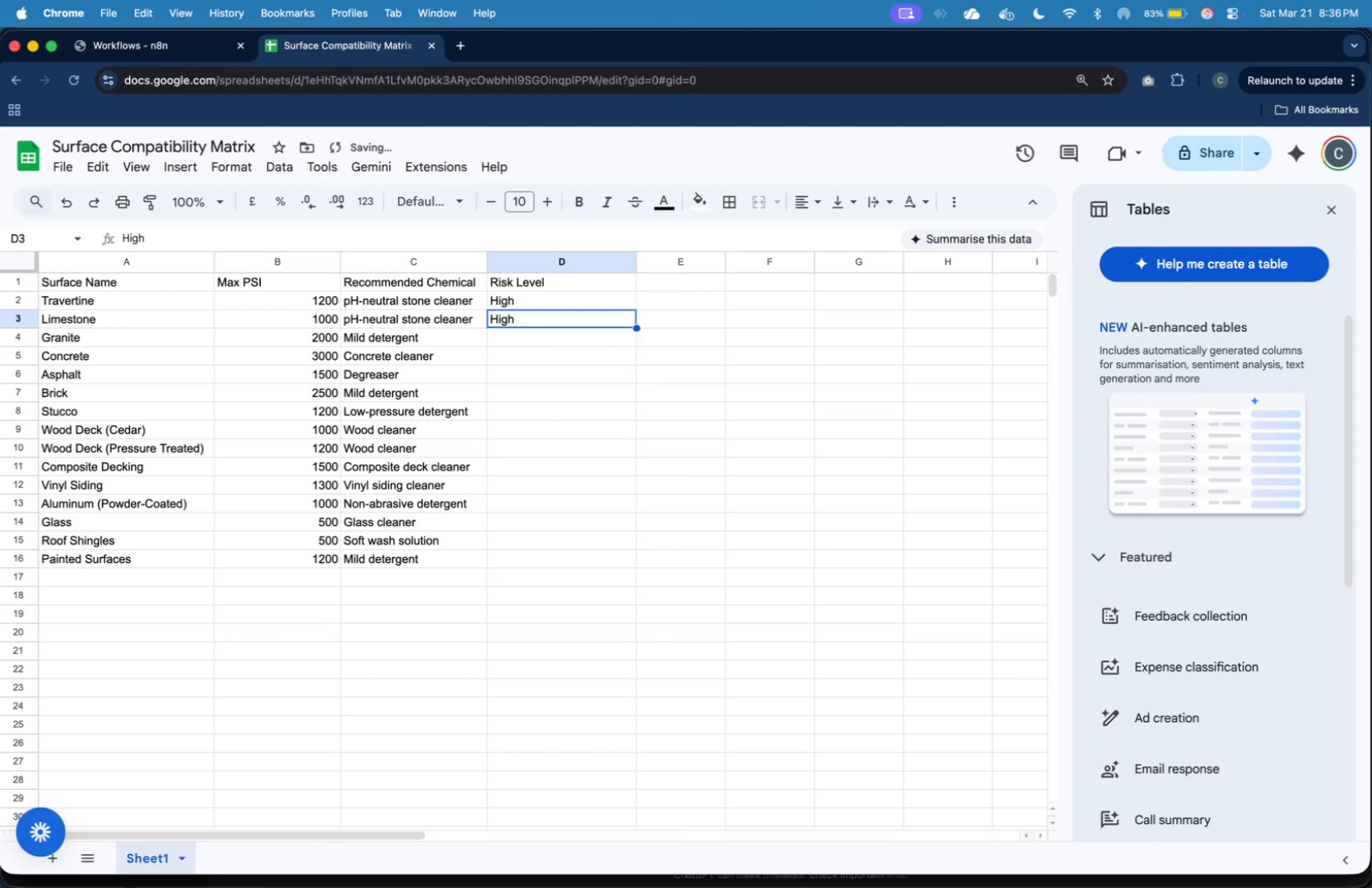 
key(ArrowLeft)
 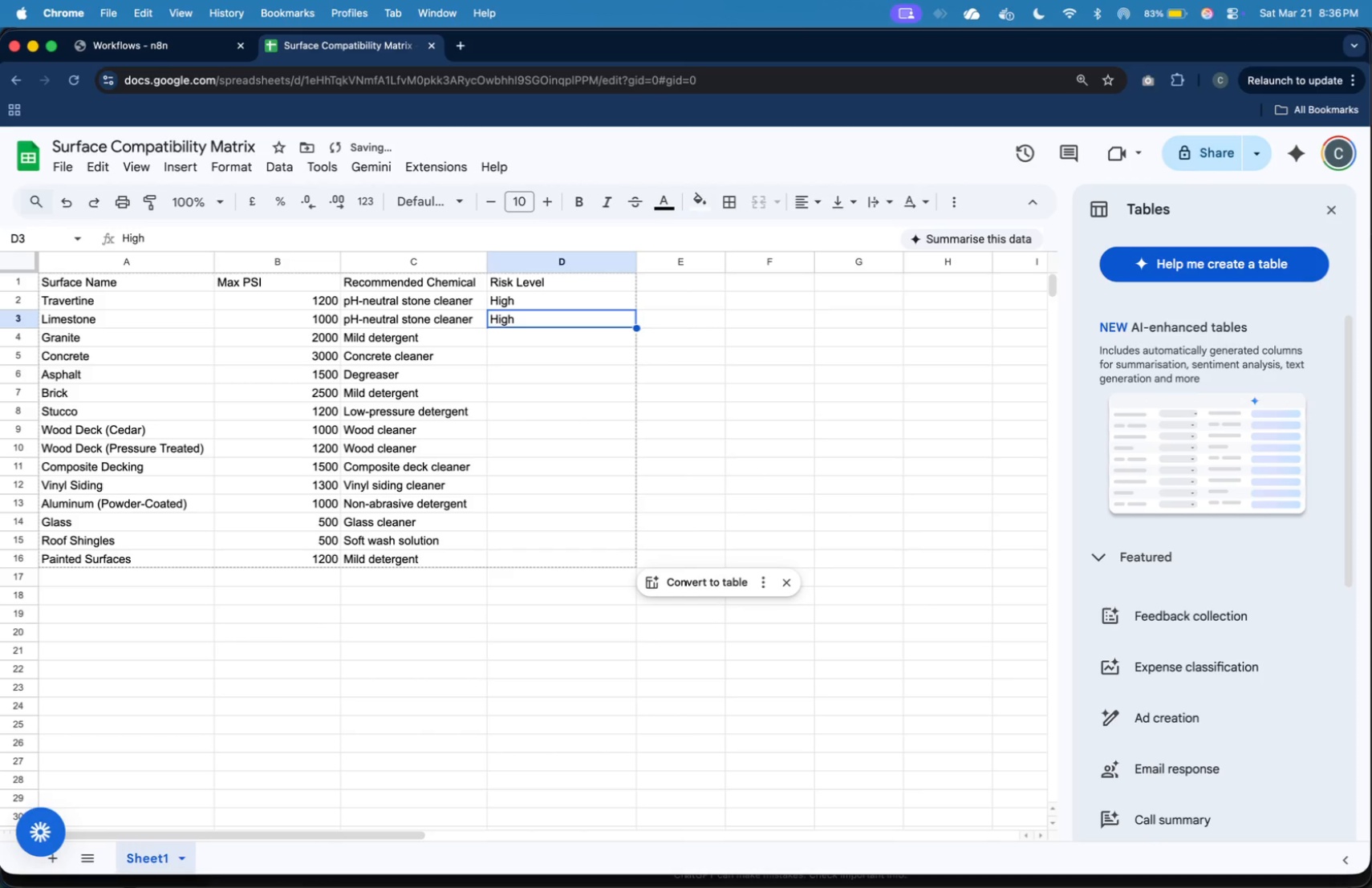 
key(ArrowDown)
 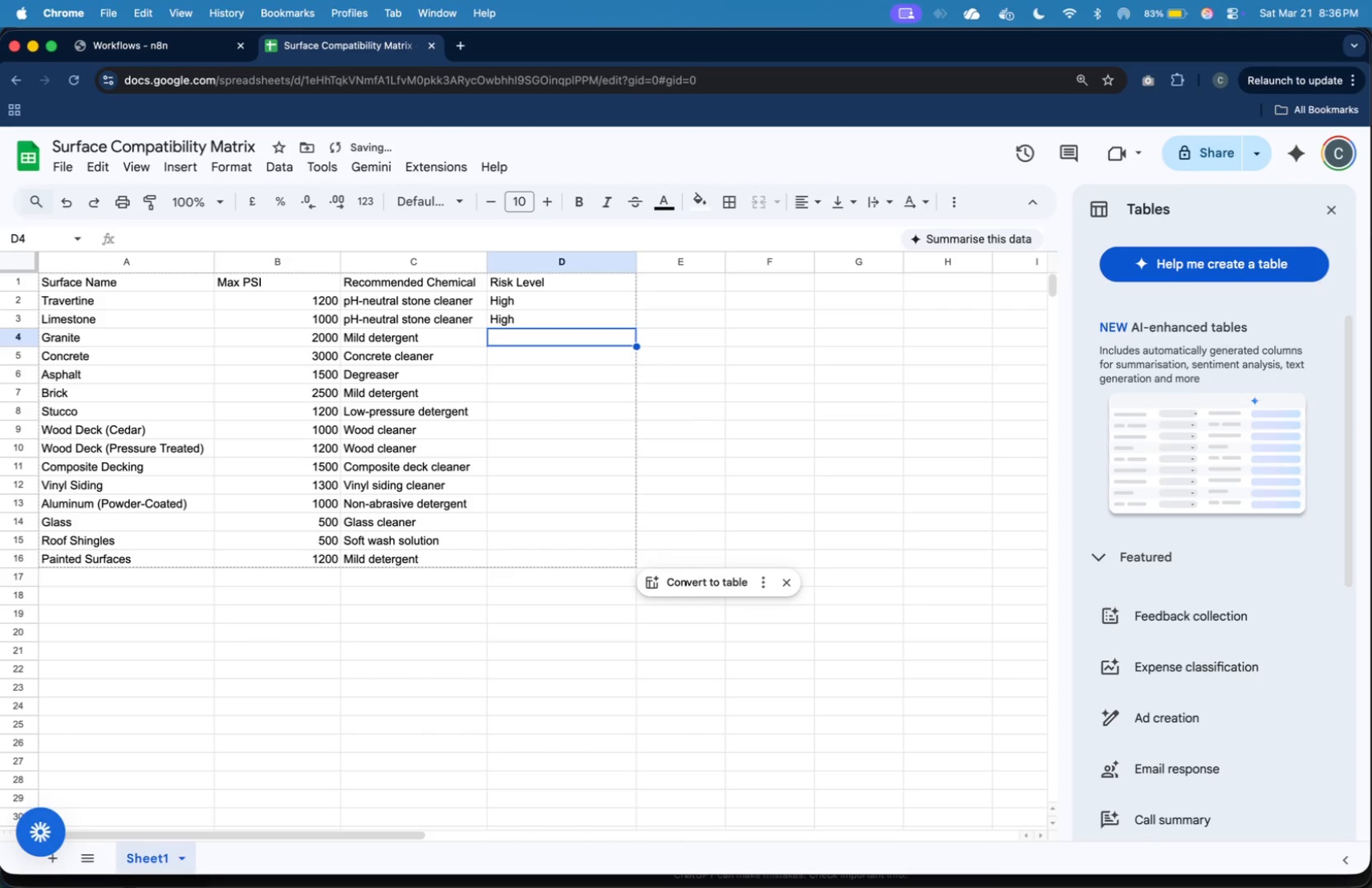 
type(Low)
 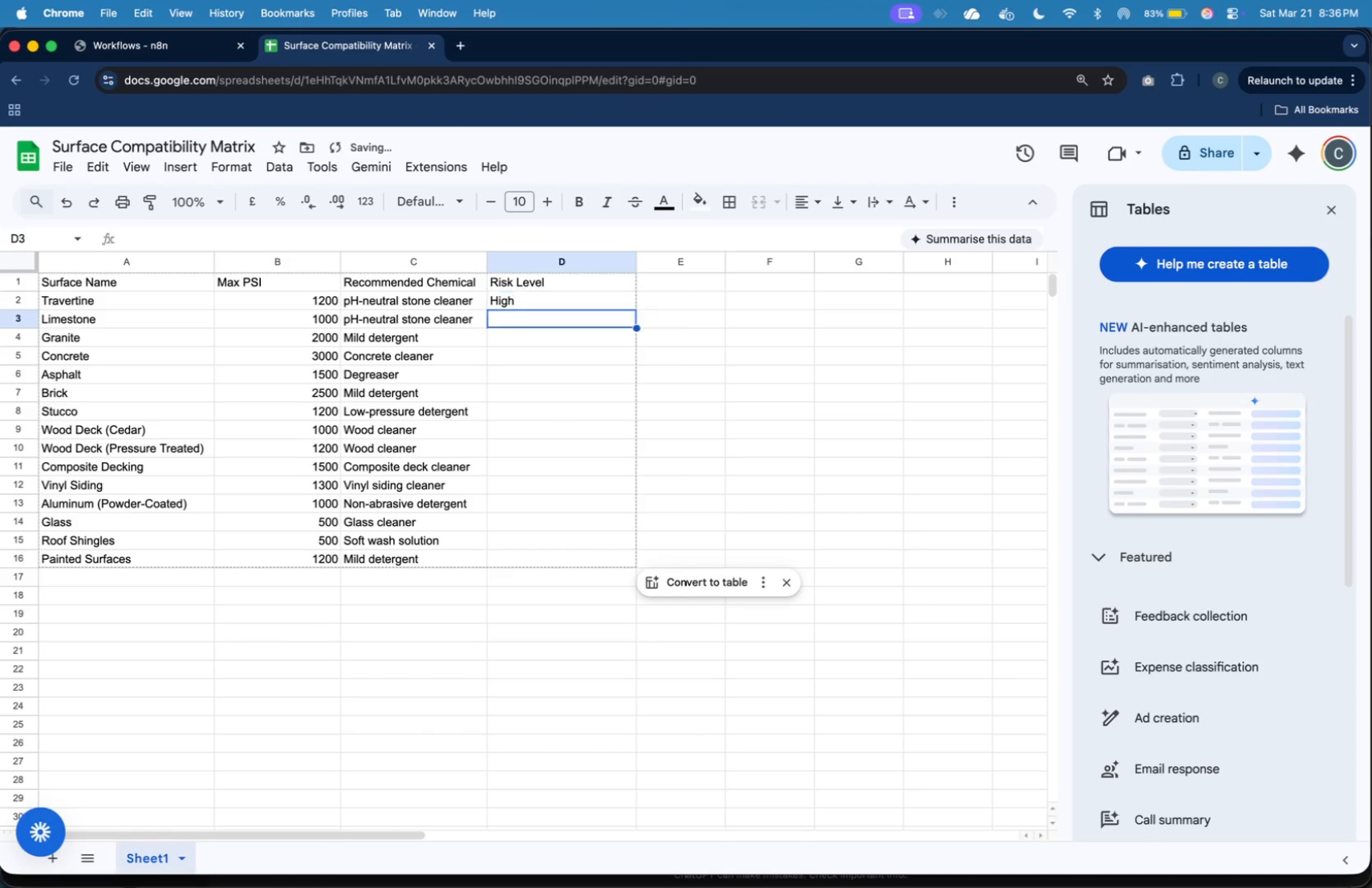 
key(Enter)
 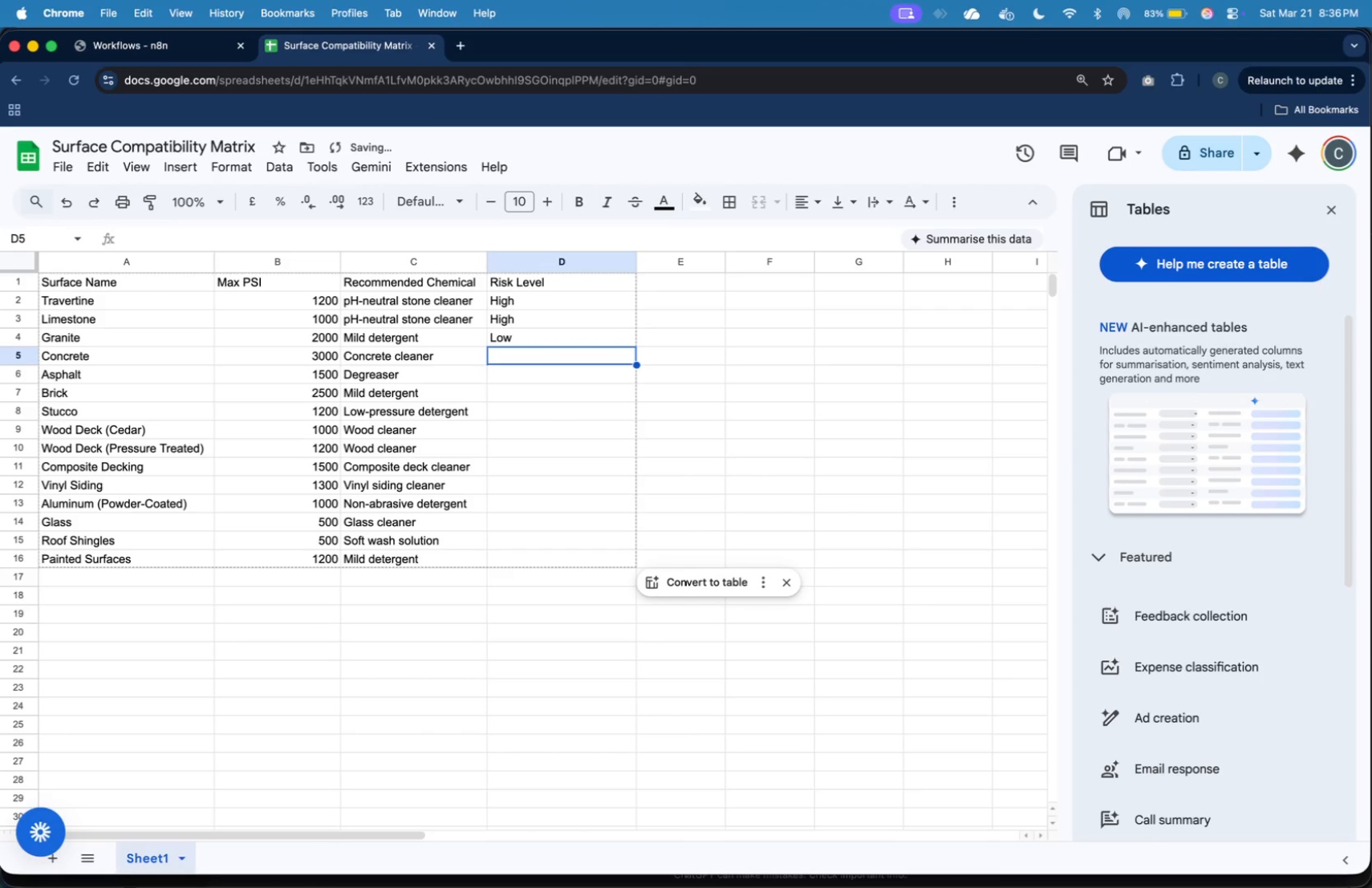 
type(Low)
 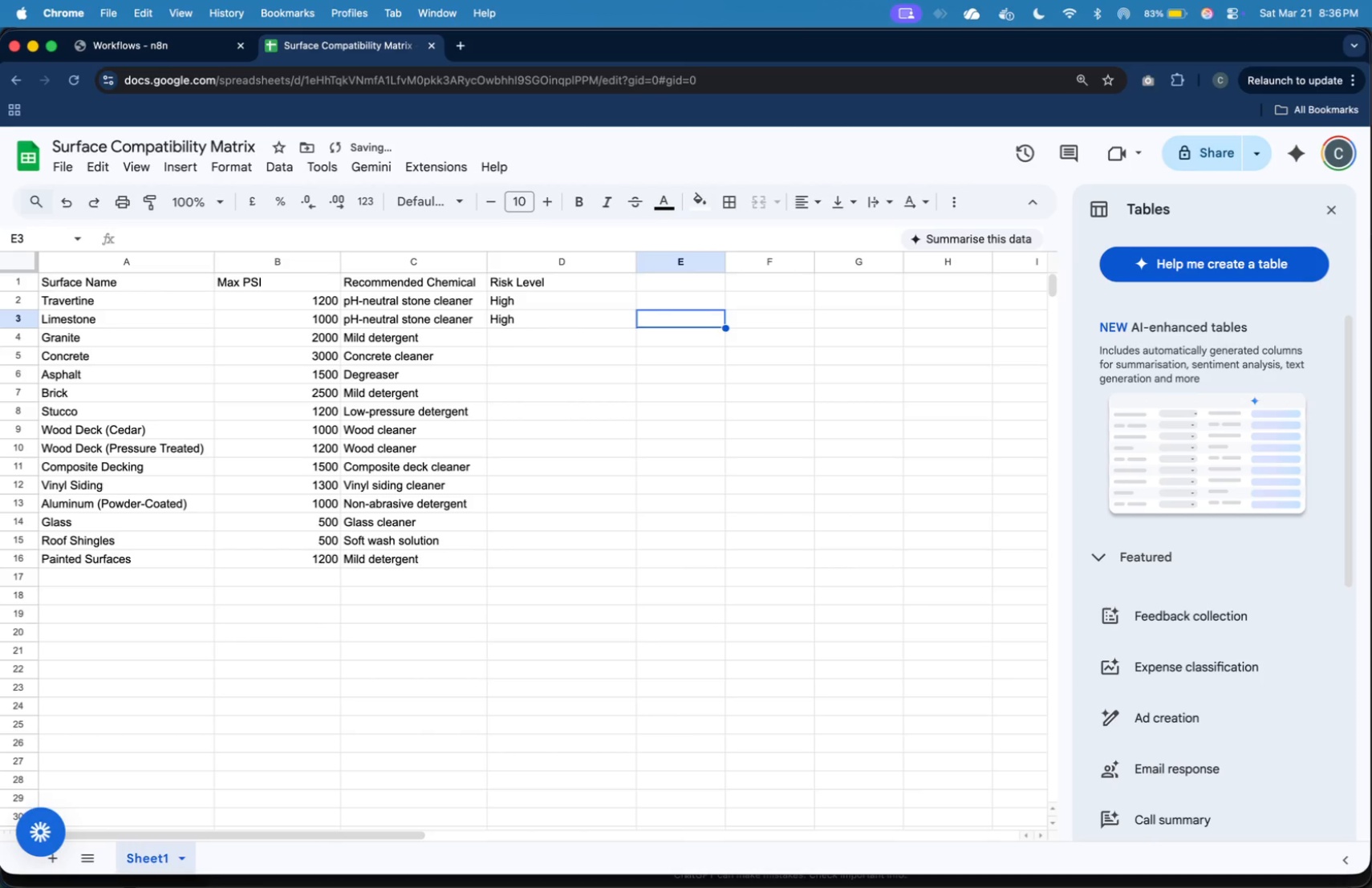 
key(Enter)
 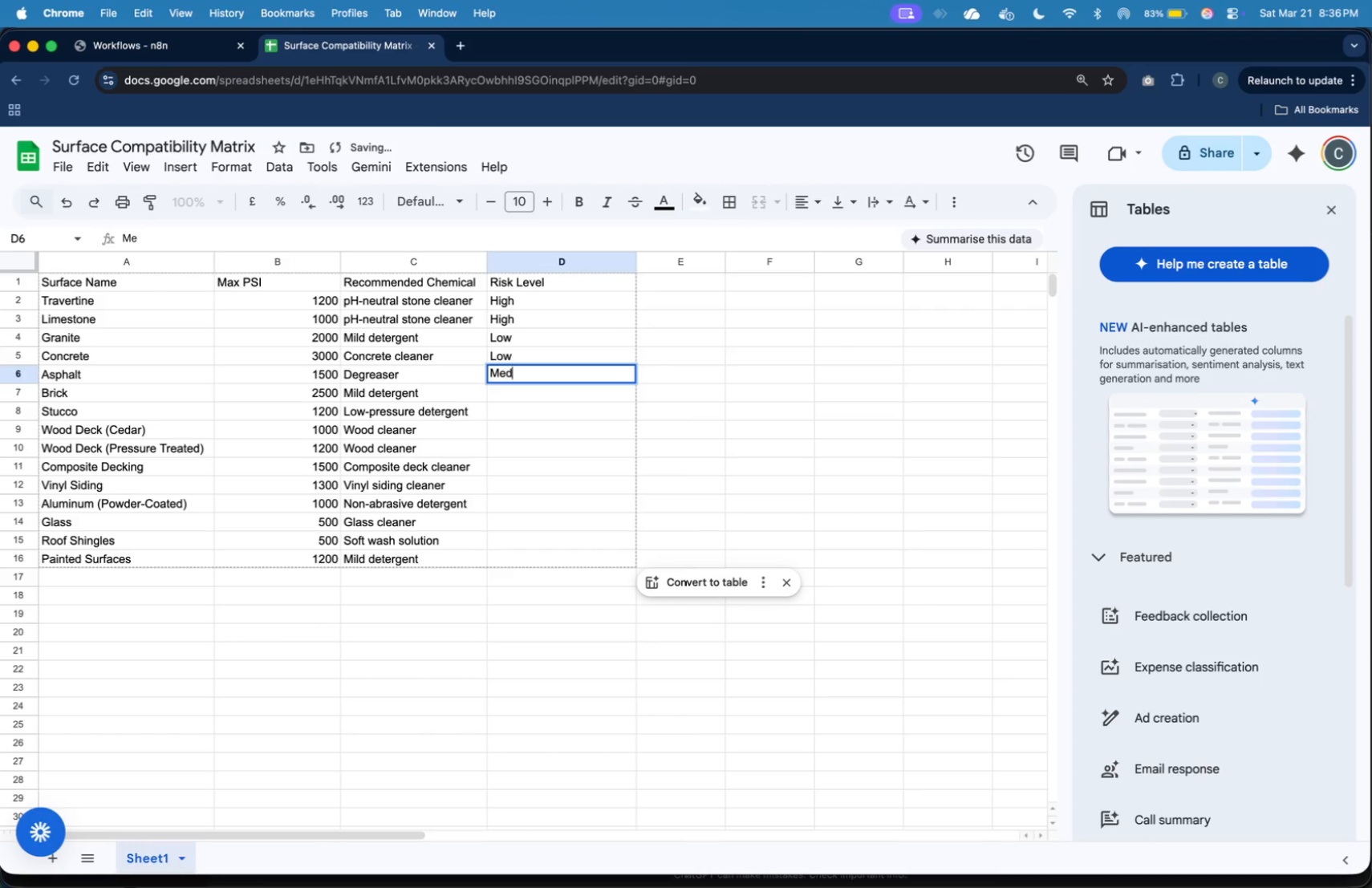 
type(Medium)
 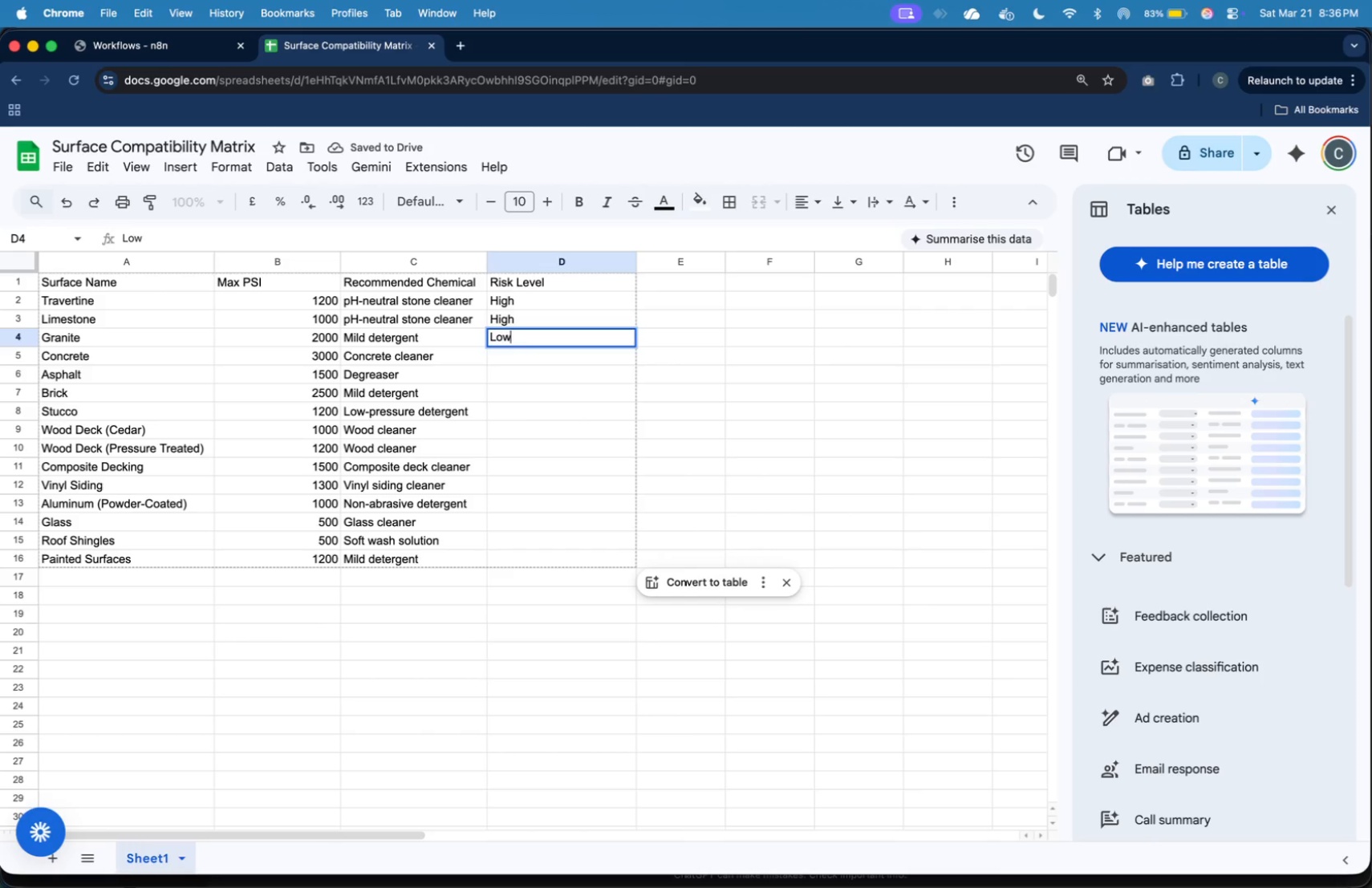 
key(Enter)
 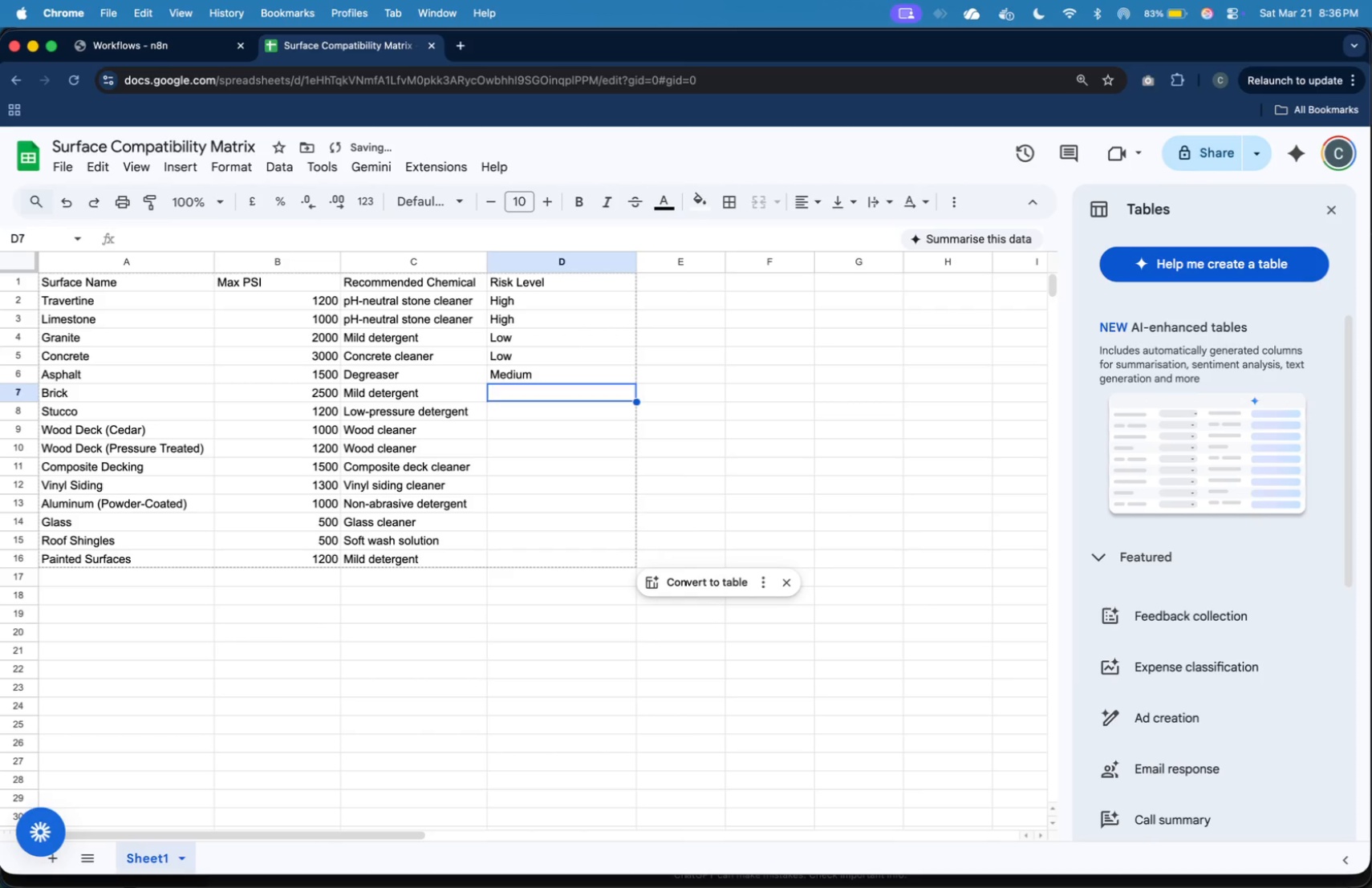 
key(Shift+L)
 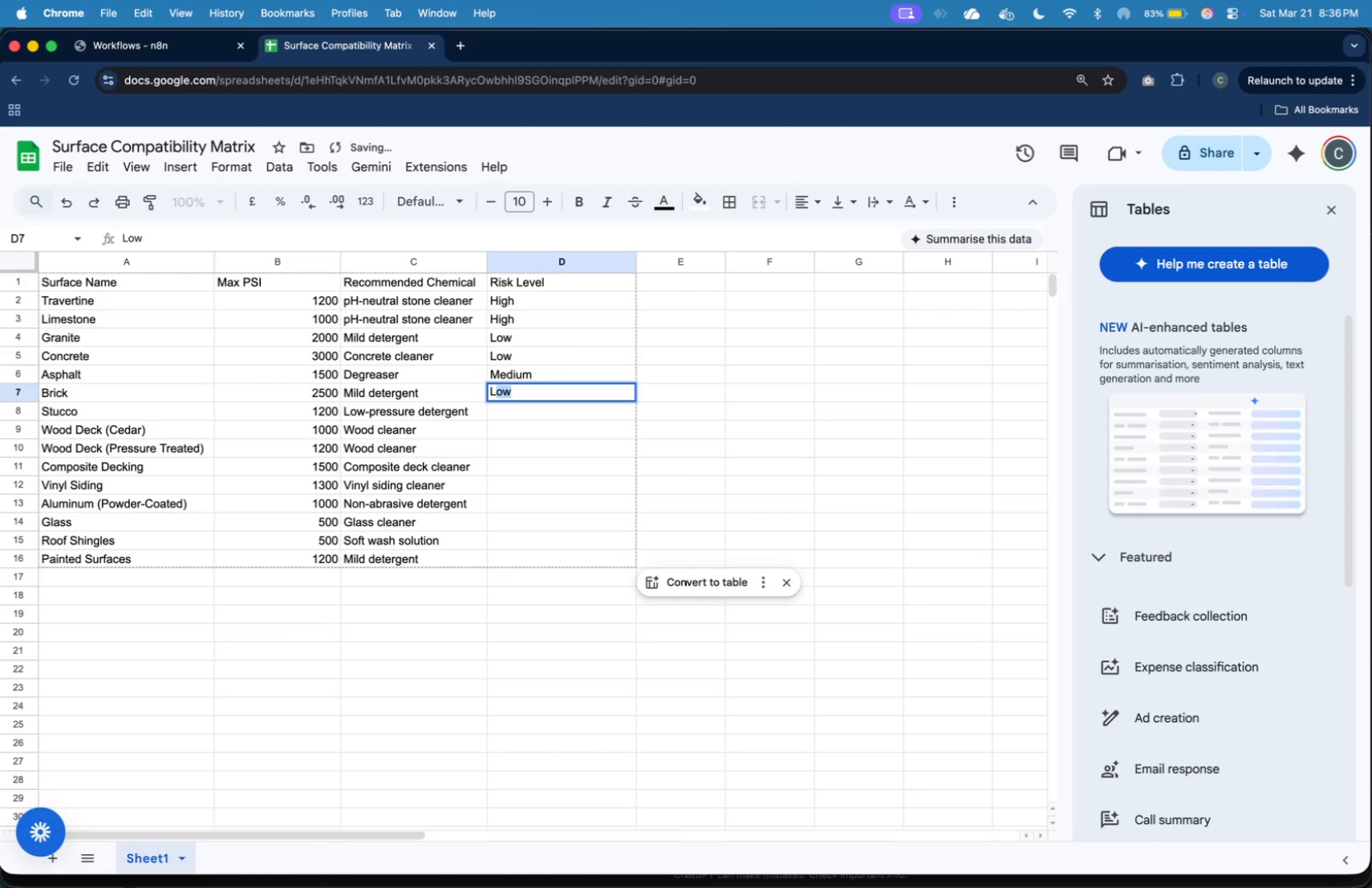 
key(Tab)
 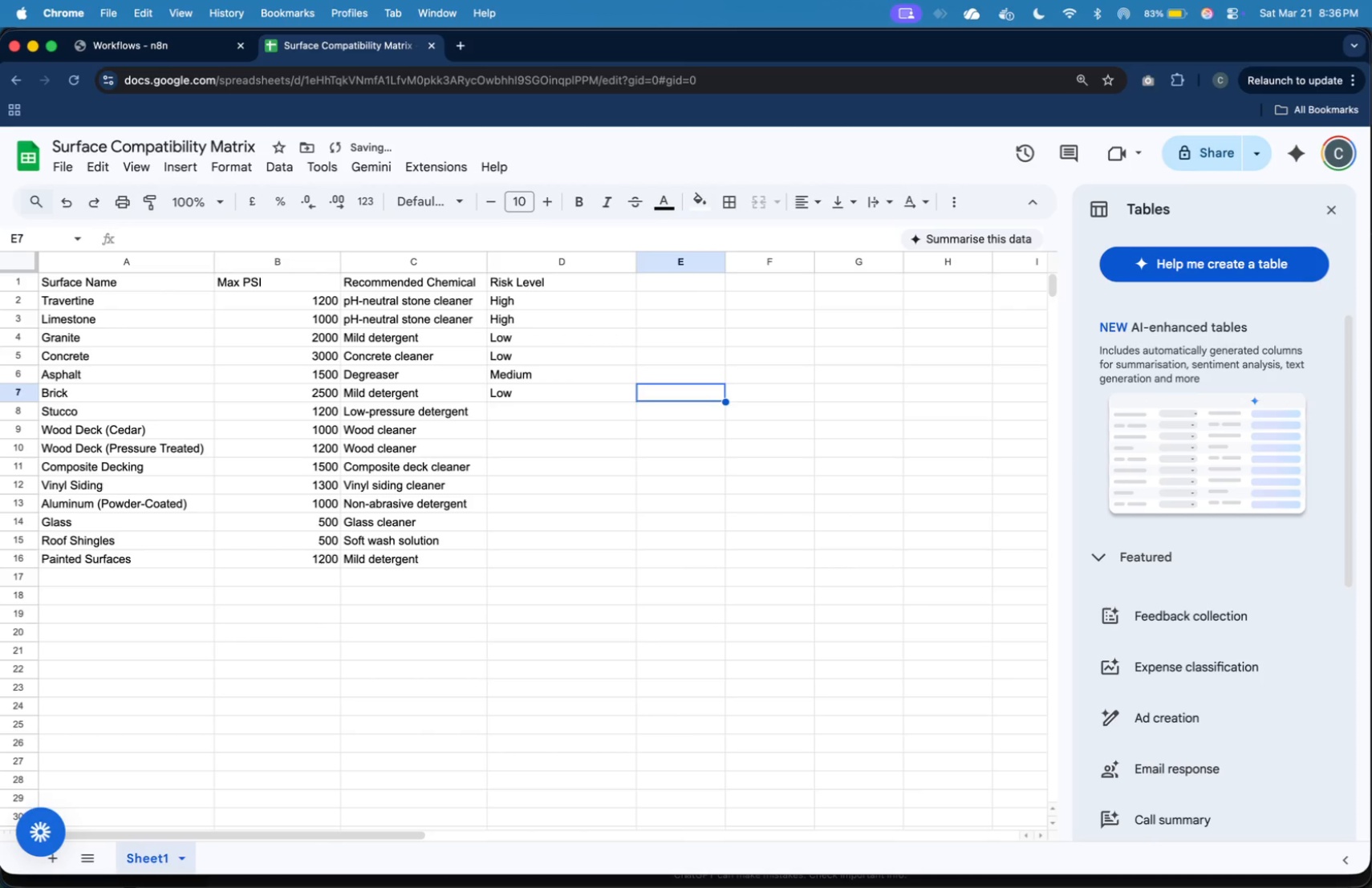 
key(ArrowLeft)
 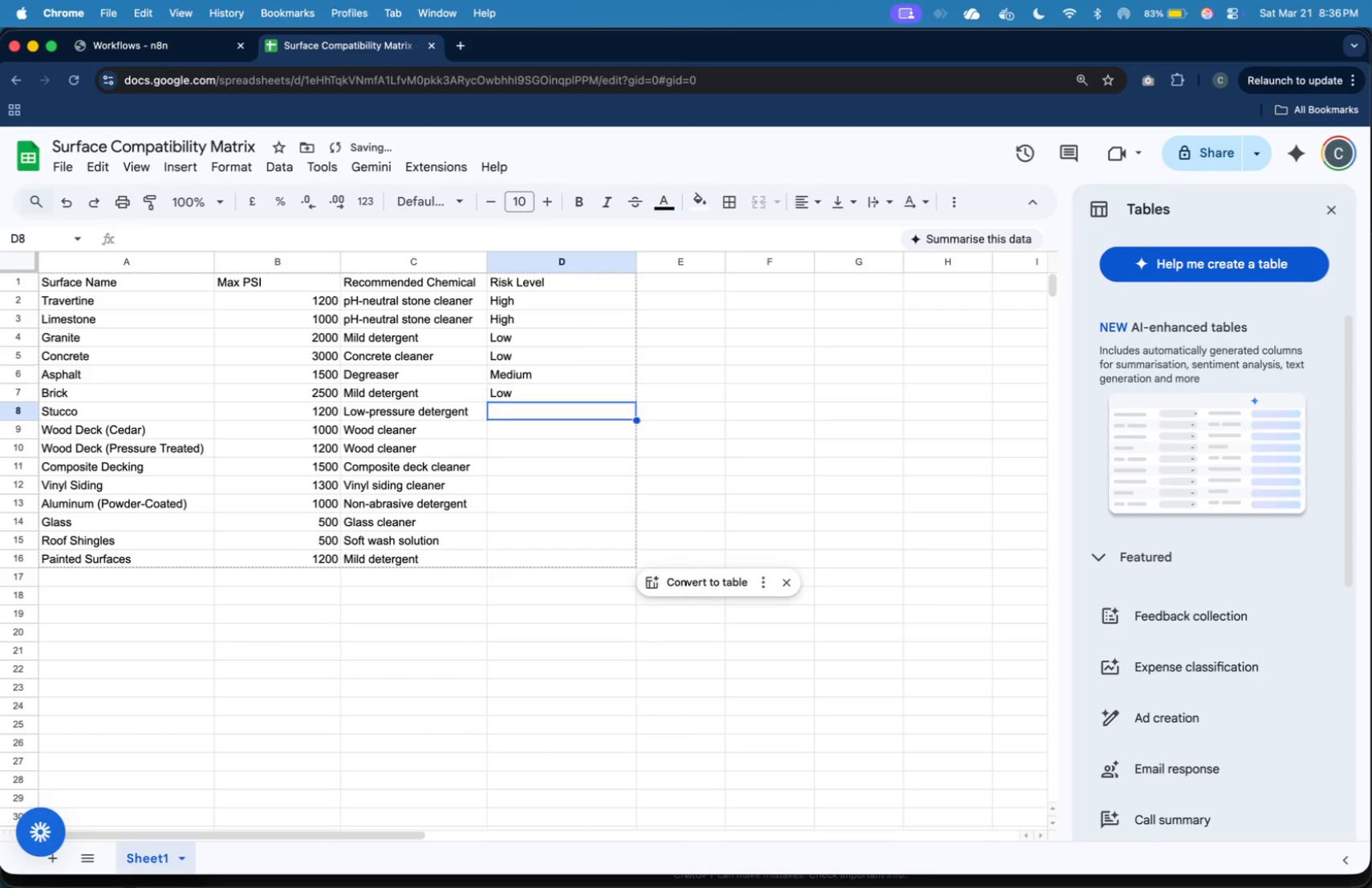 
key(ArrowDown)
 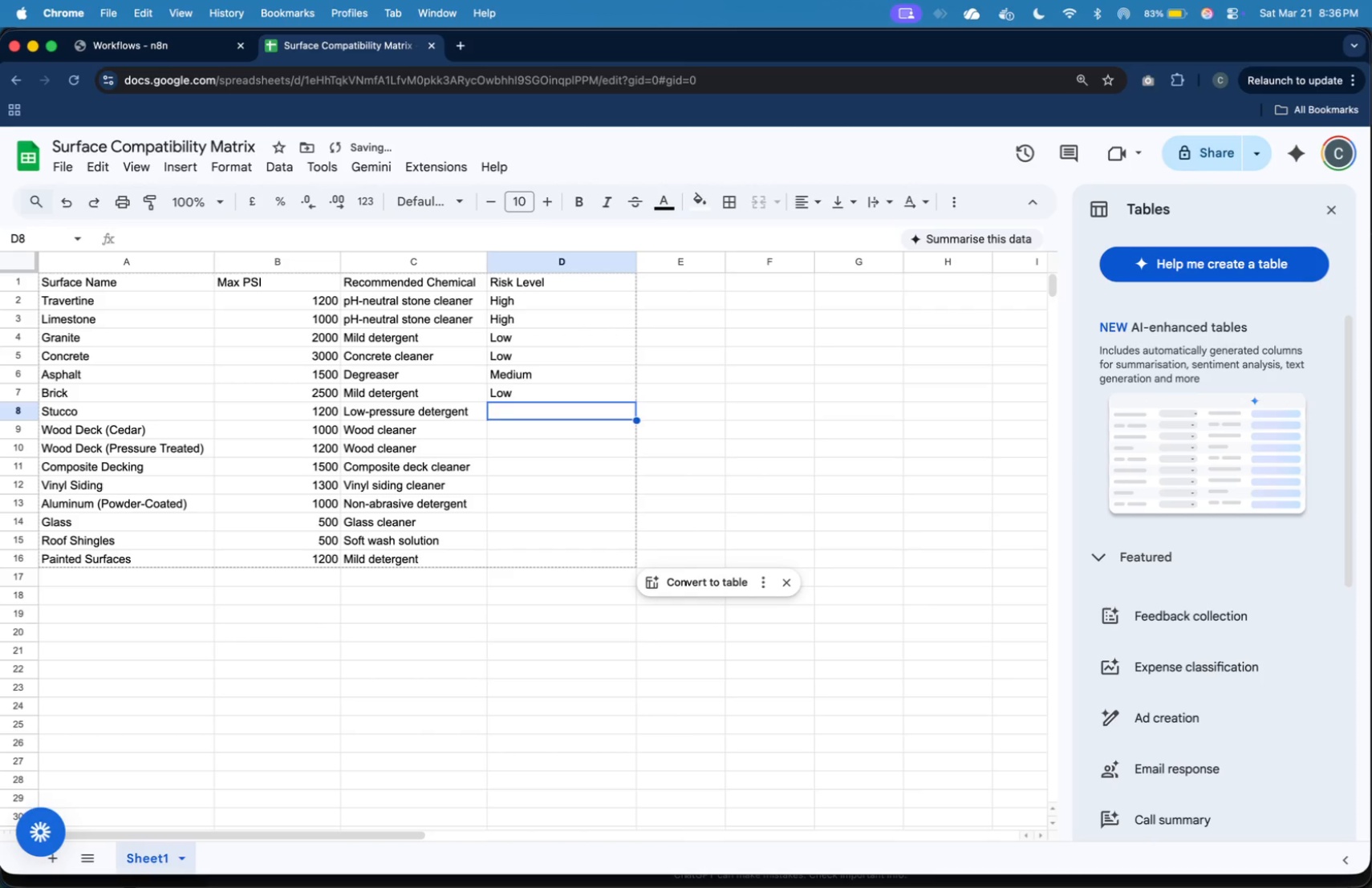 
key(Shift+H)
 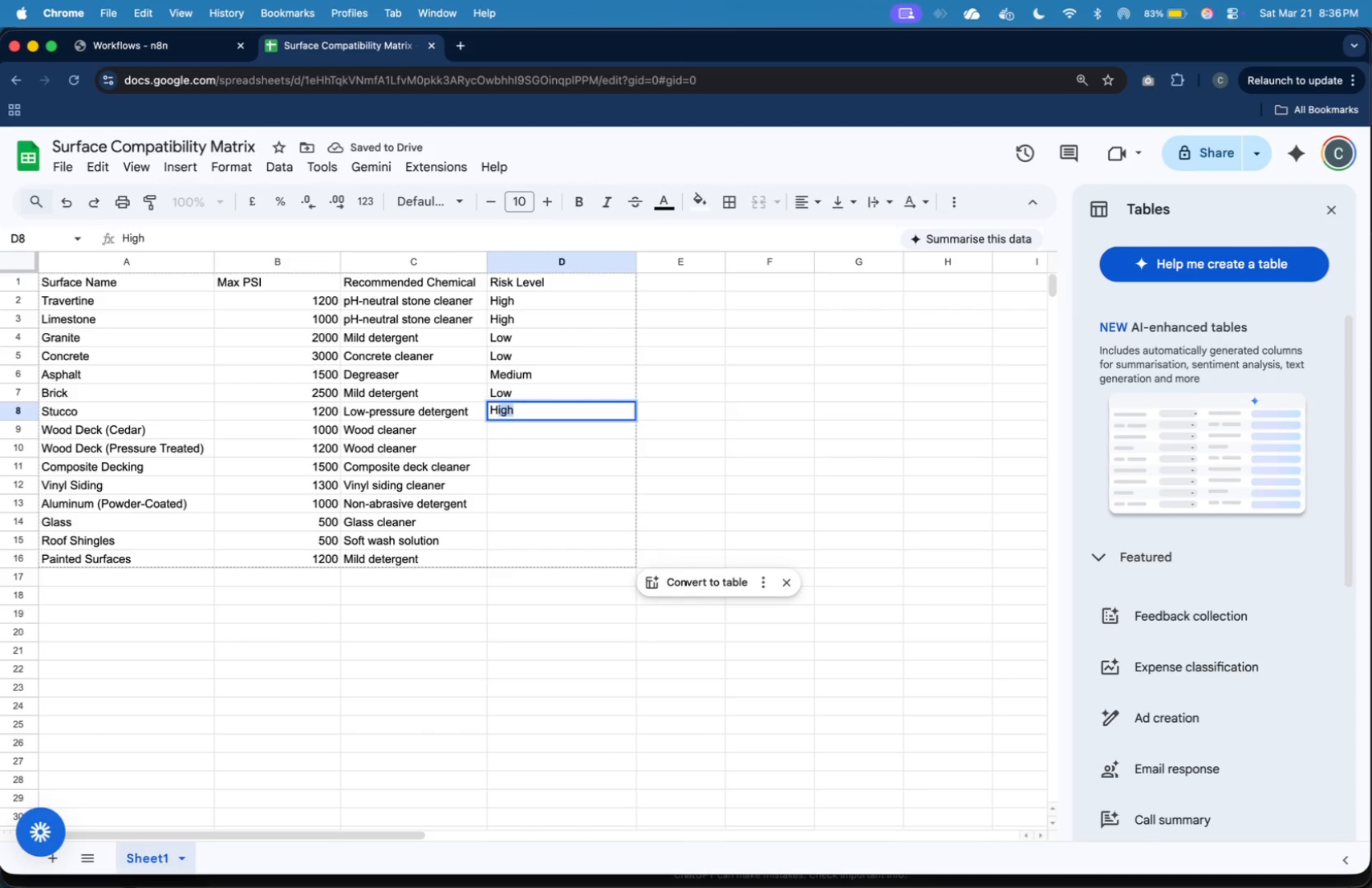 
key(Tab)
 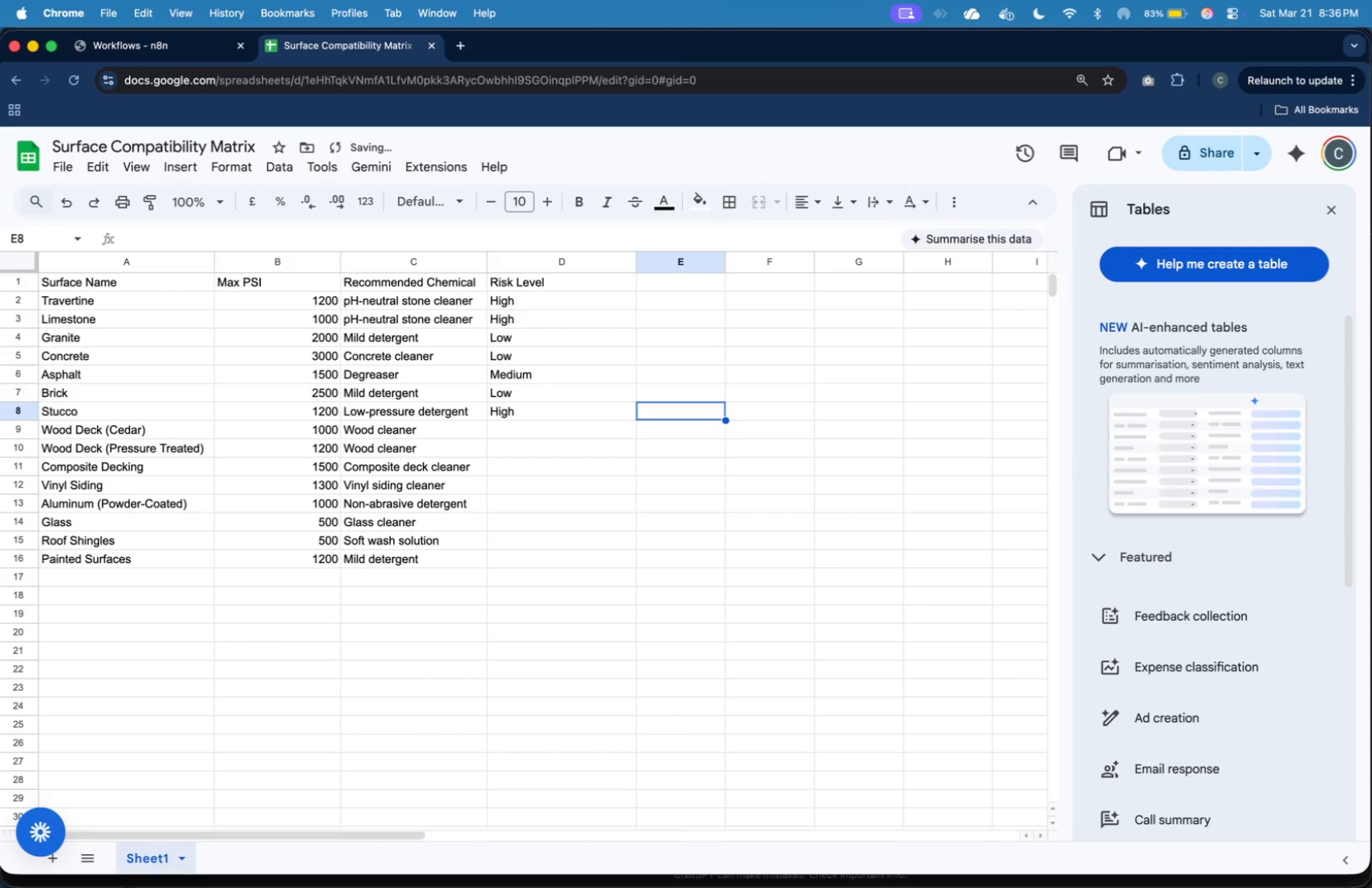 
key(ArrowDown)
 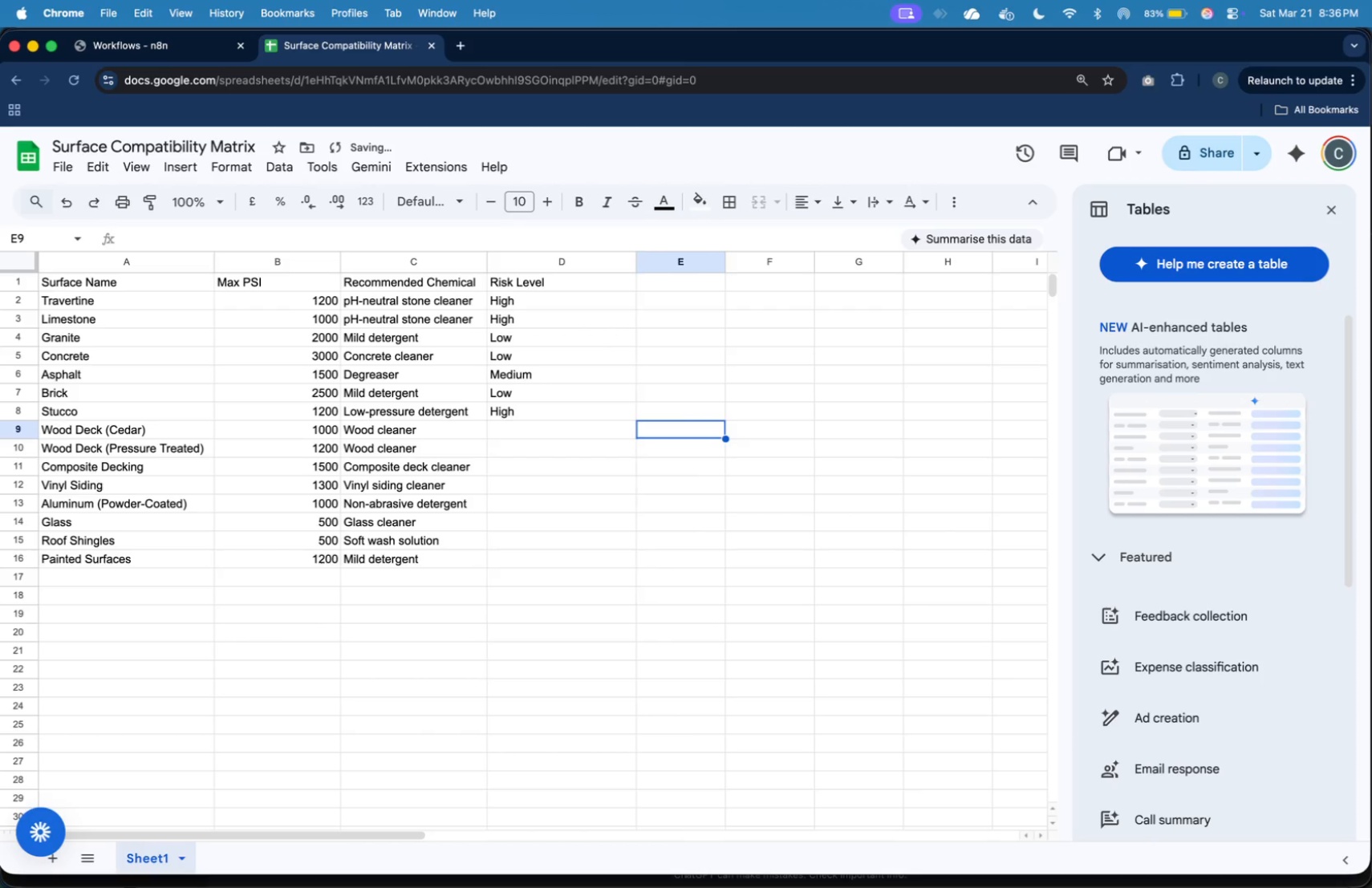 
key(ArrowLeft)
 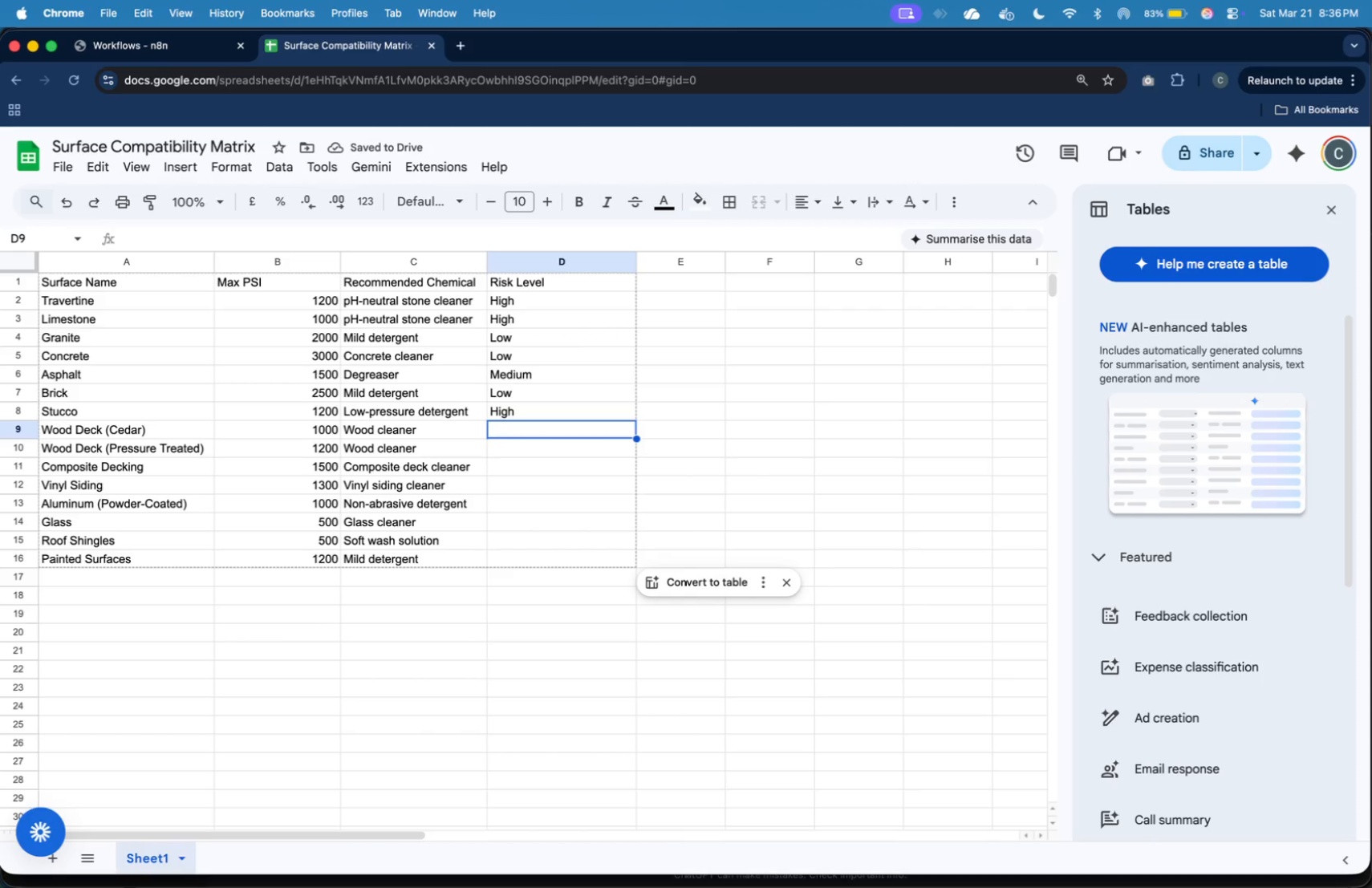 
key(Shift+H)
 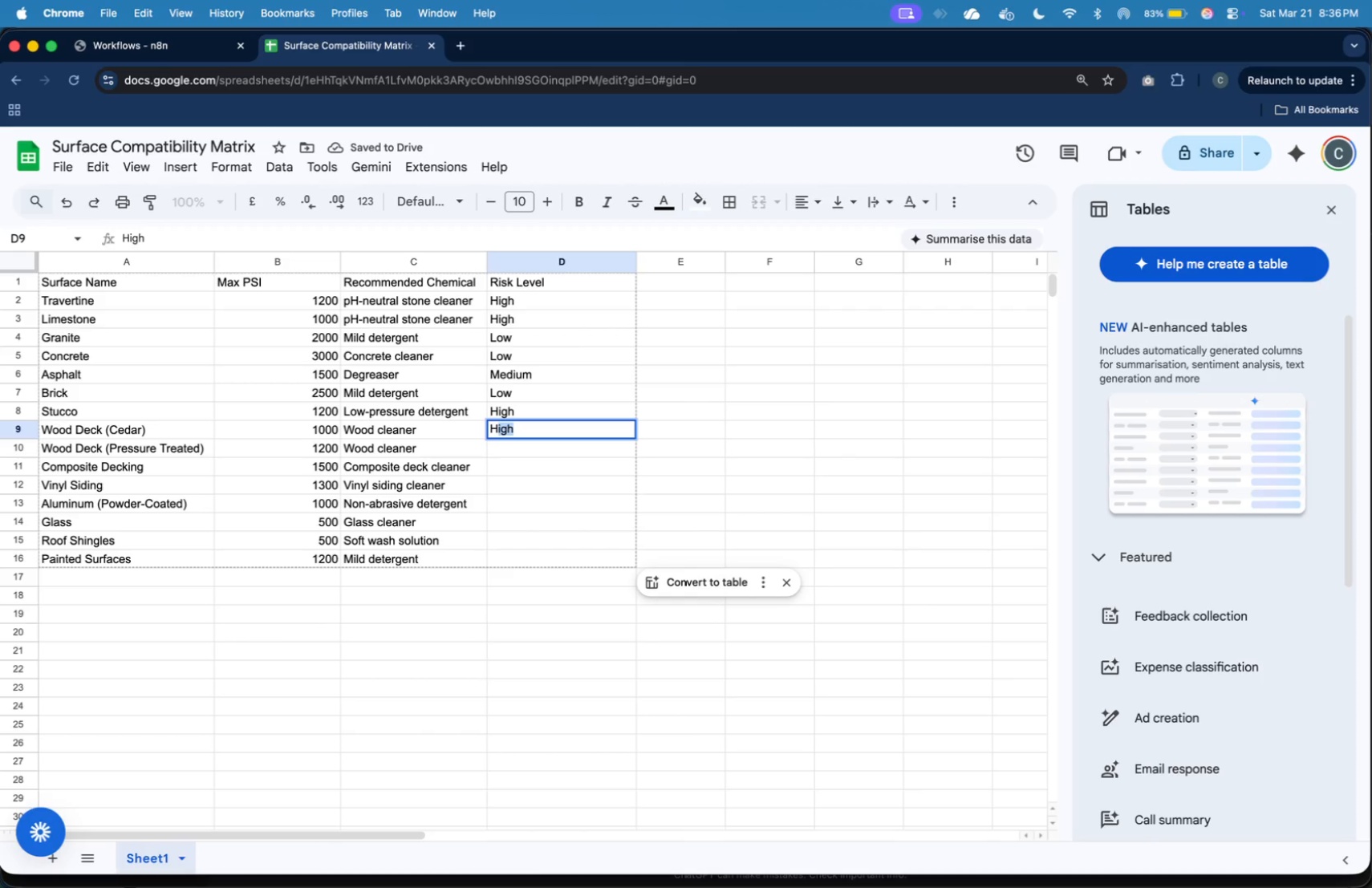 
key(Tab)
 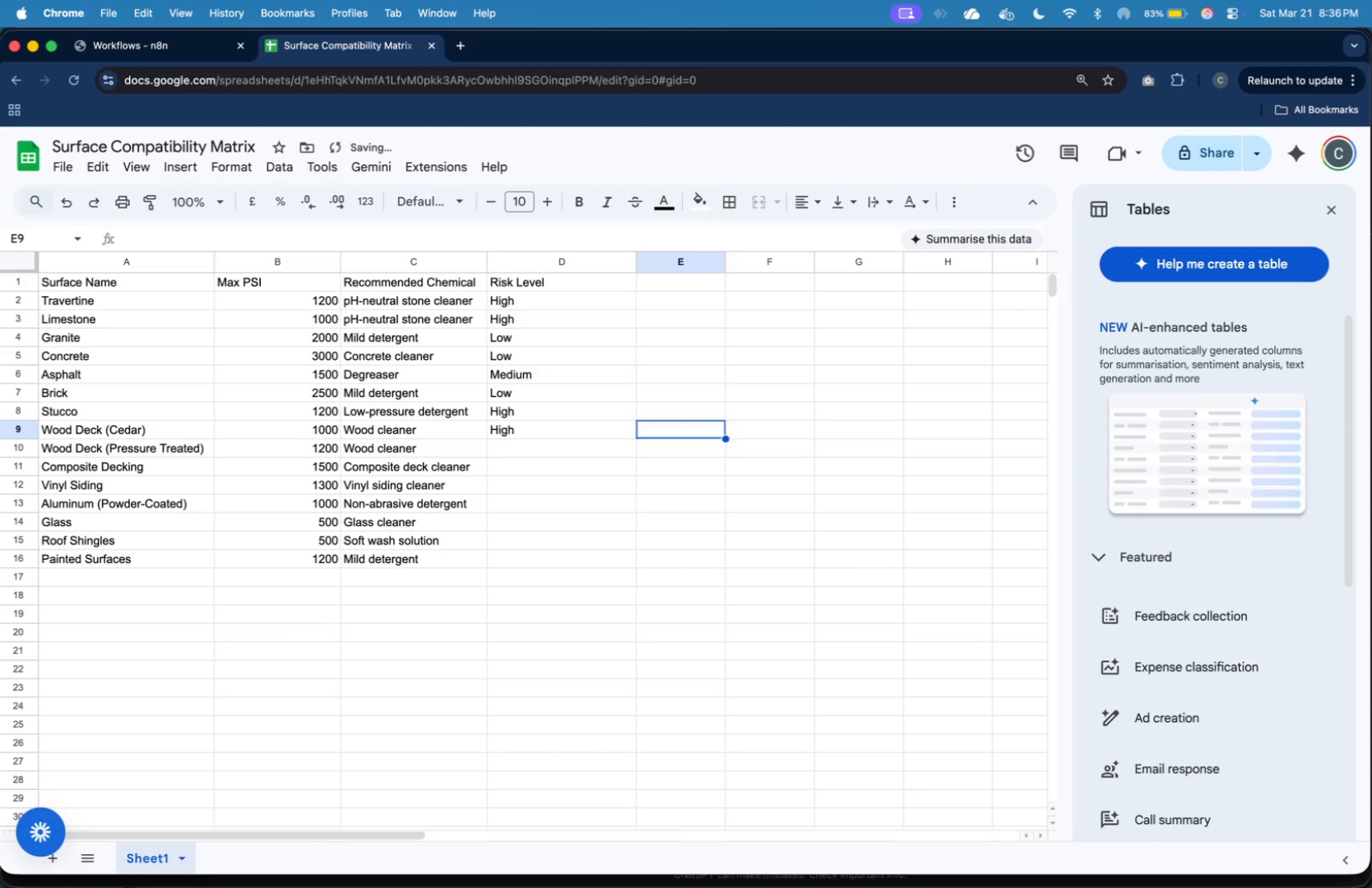 
key(ArrowDown)
 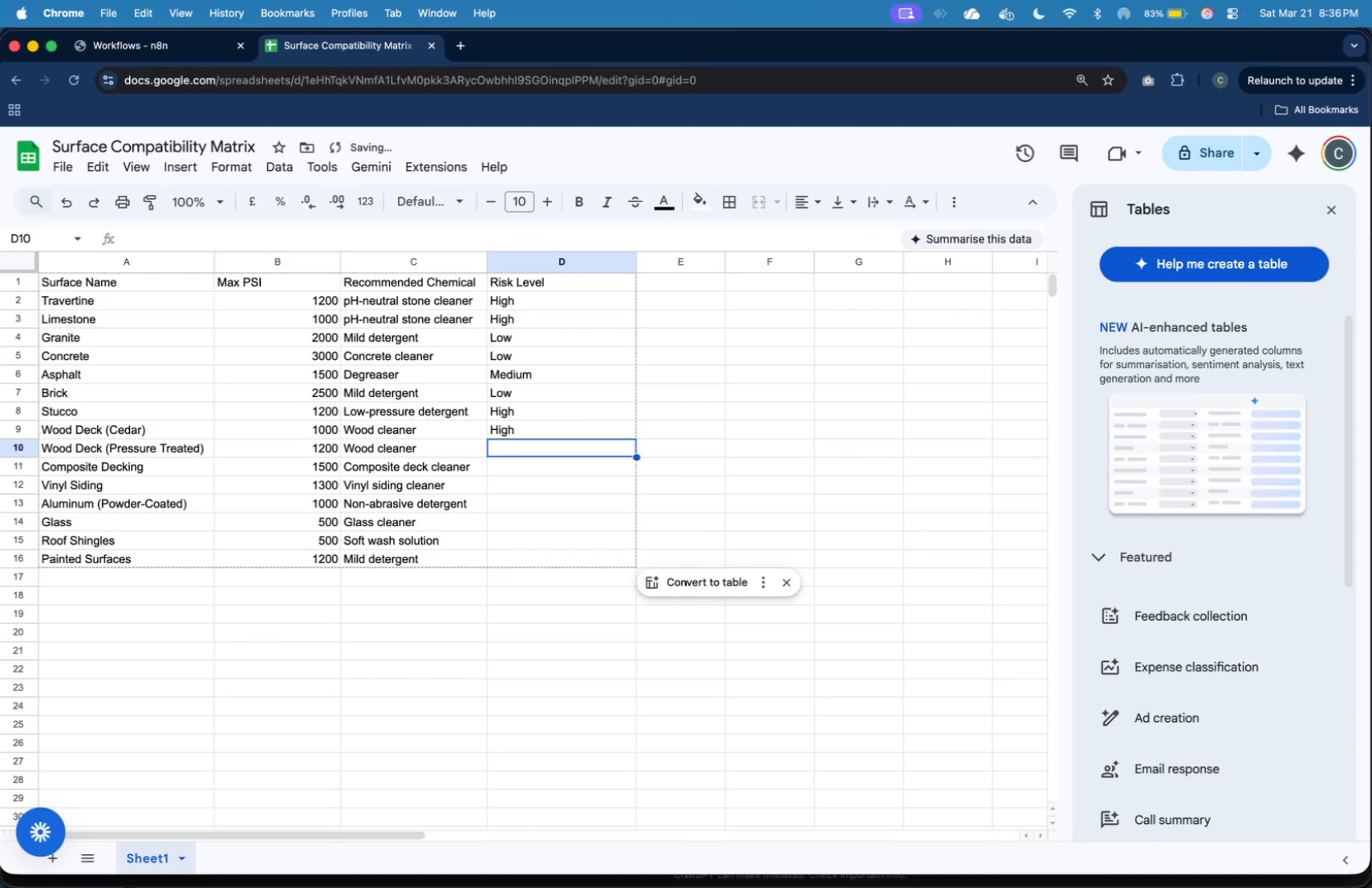 
key(ArrowLeft)
 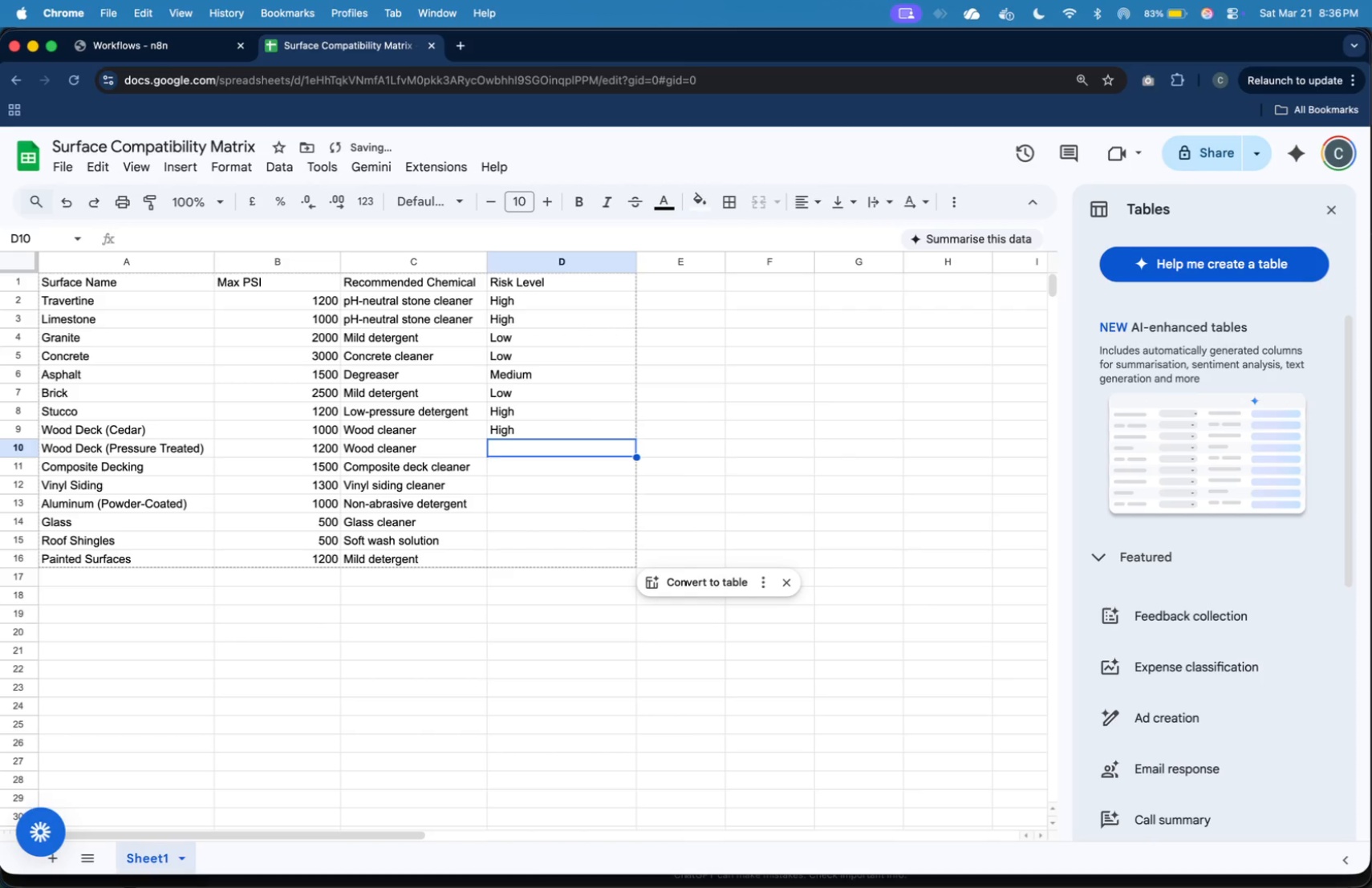 
type(Medium)
 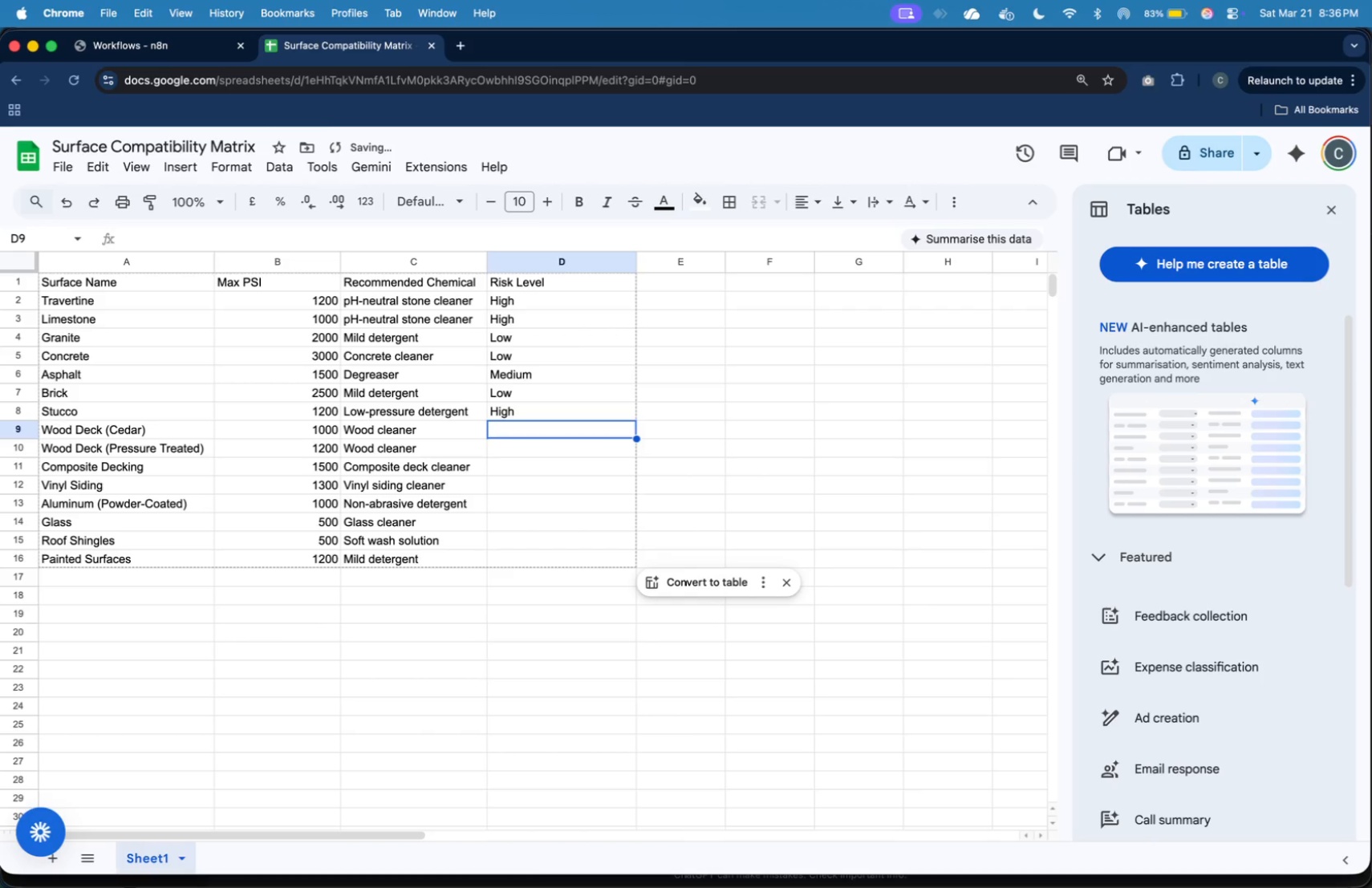 
key(Enter)
 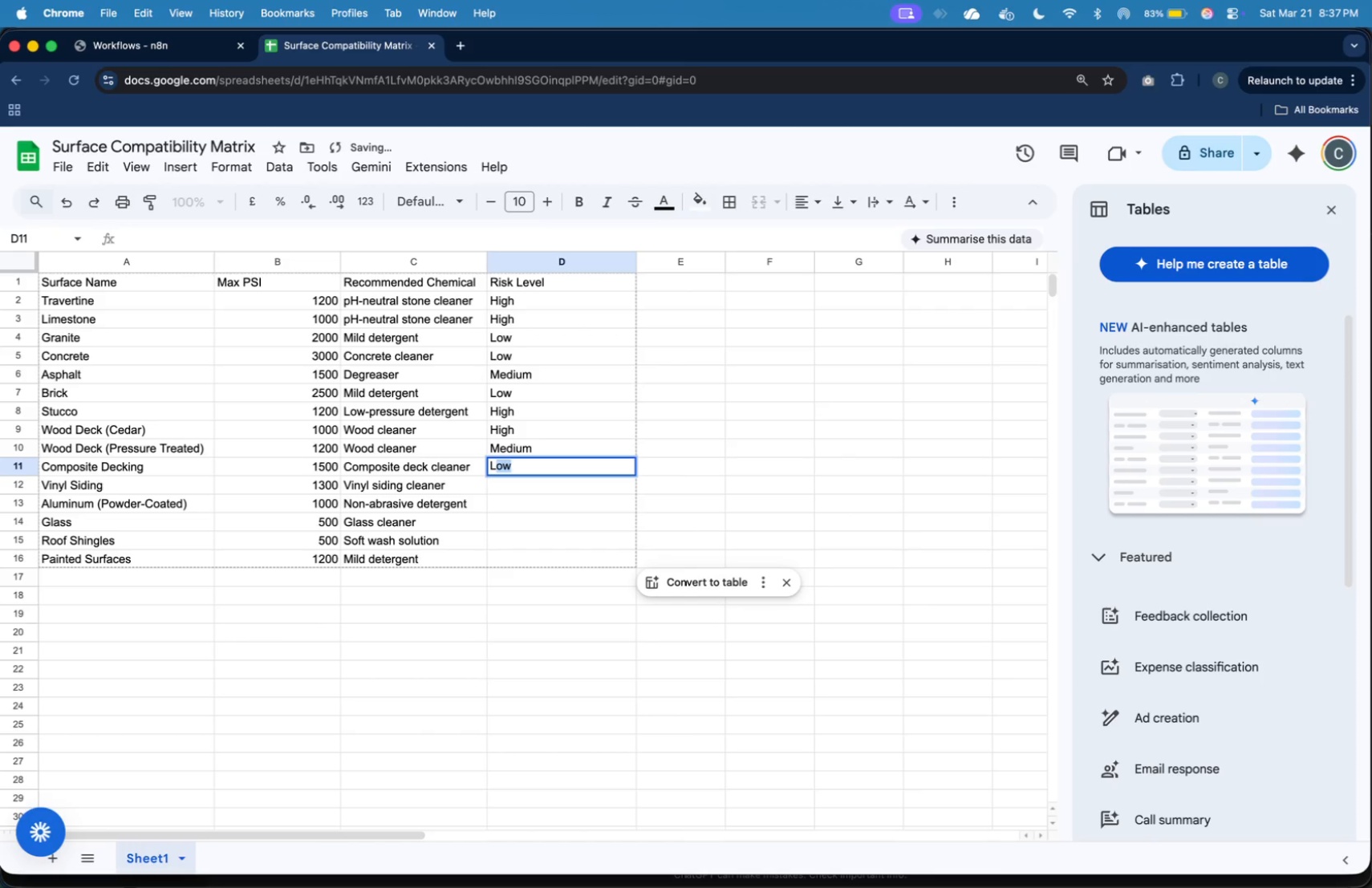 
type(Low)
 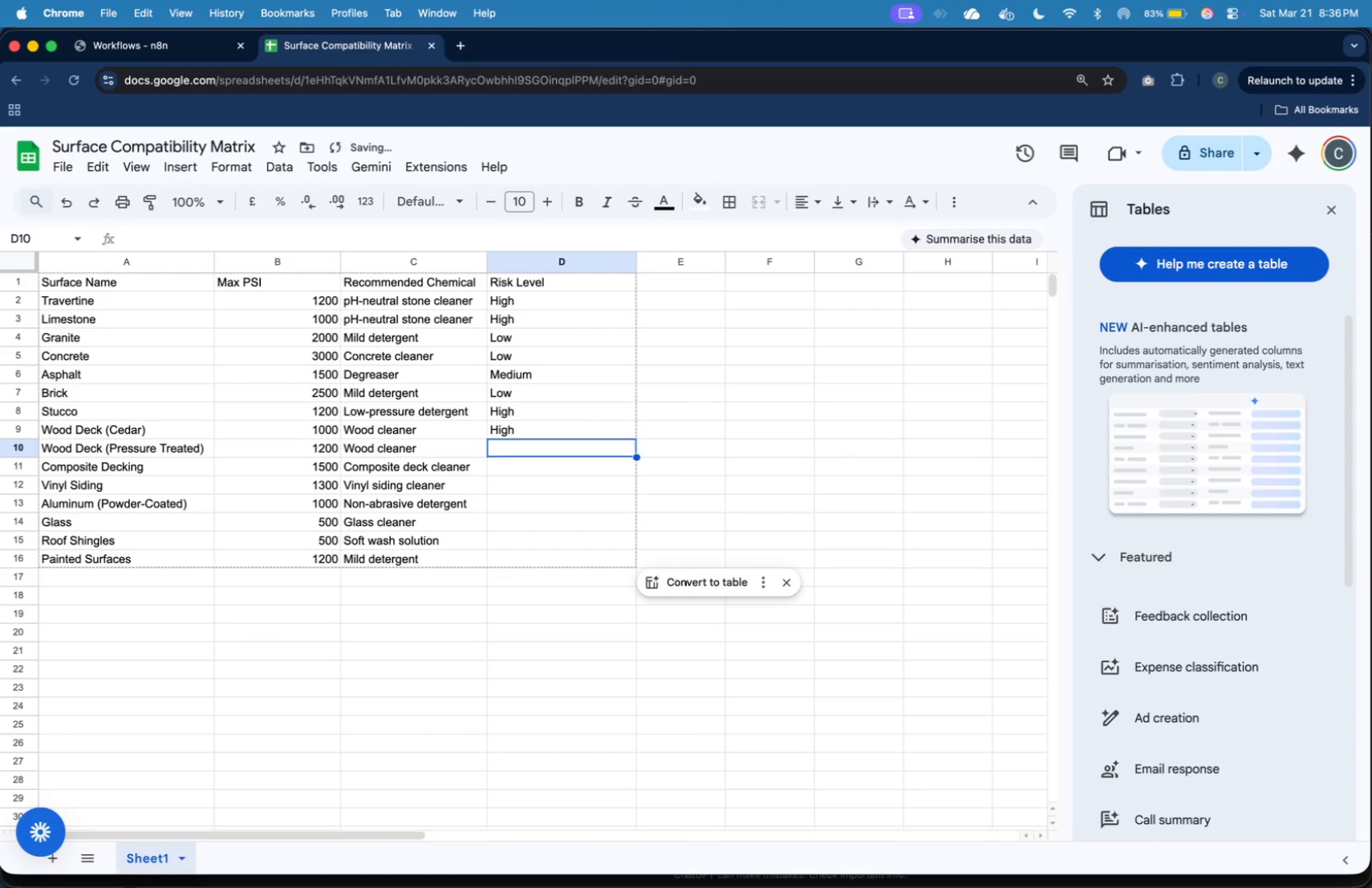 
key(Enter)
 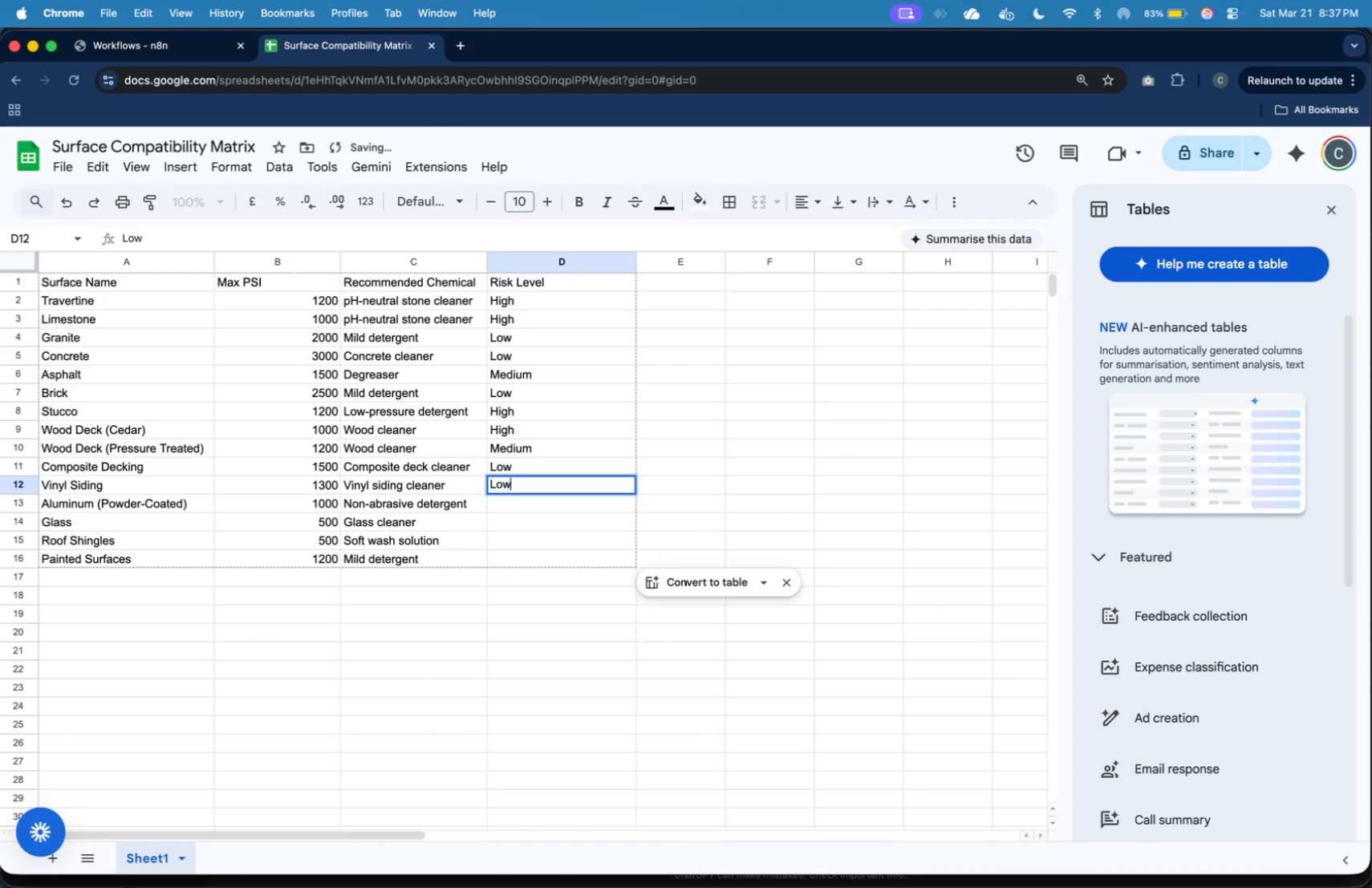 
type(Low)
 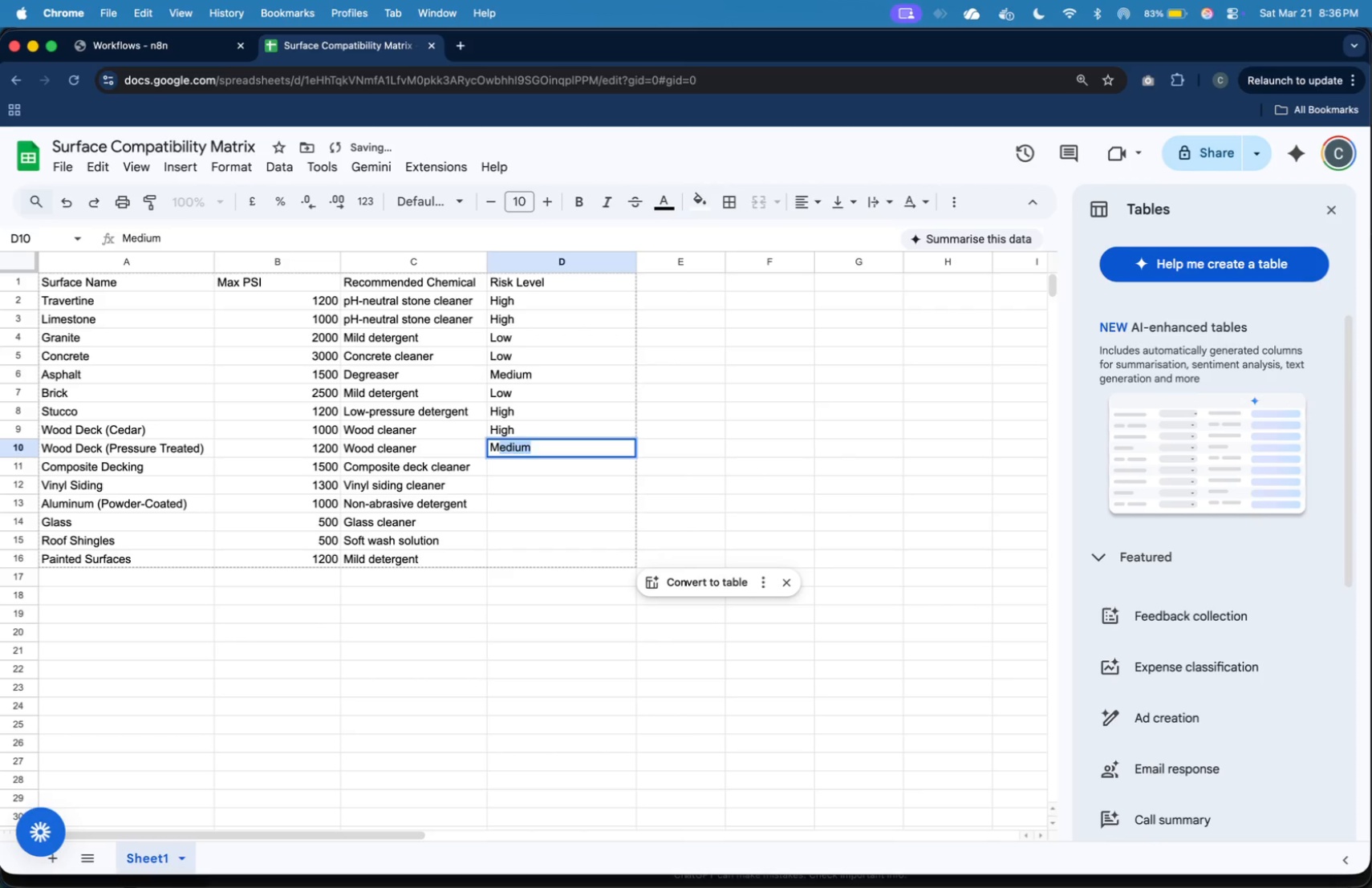 
key(Enter)
 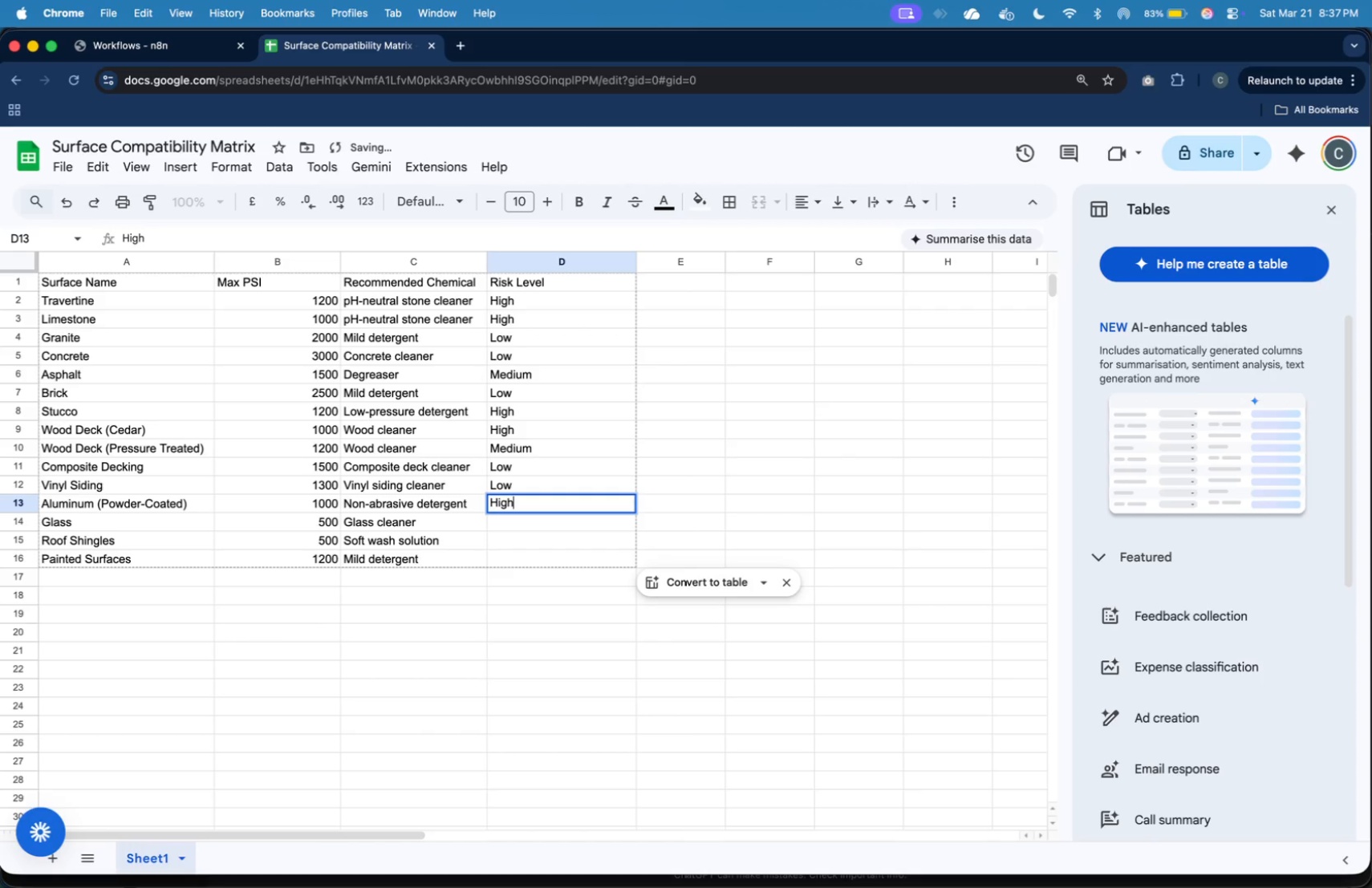 
type(High)
 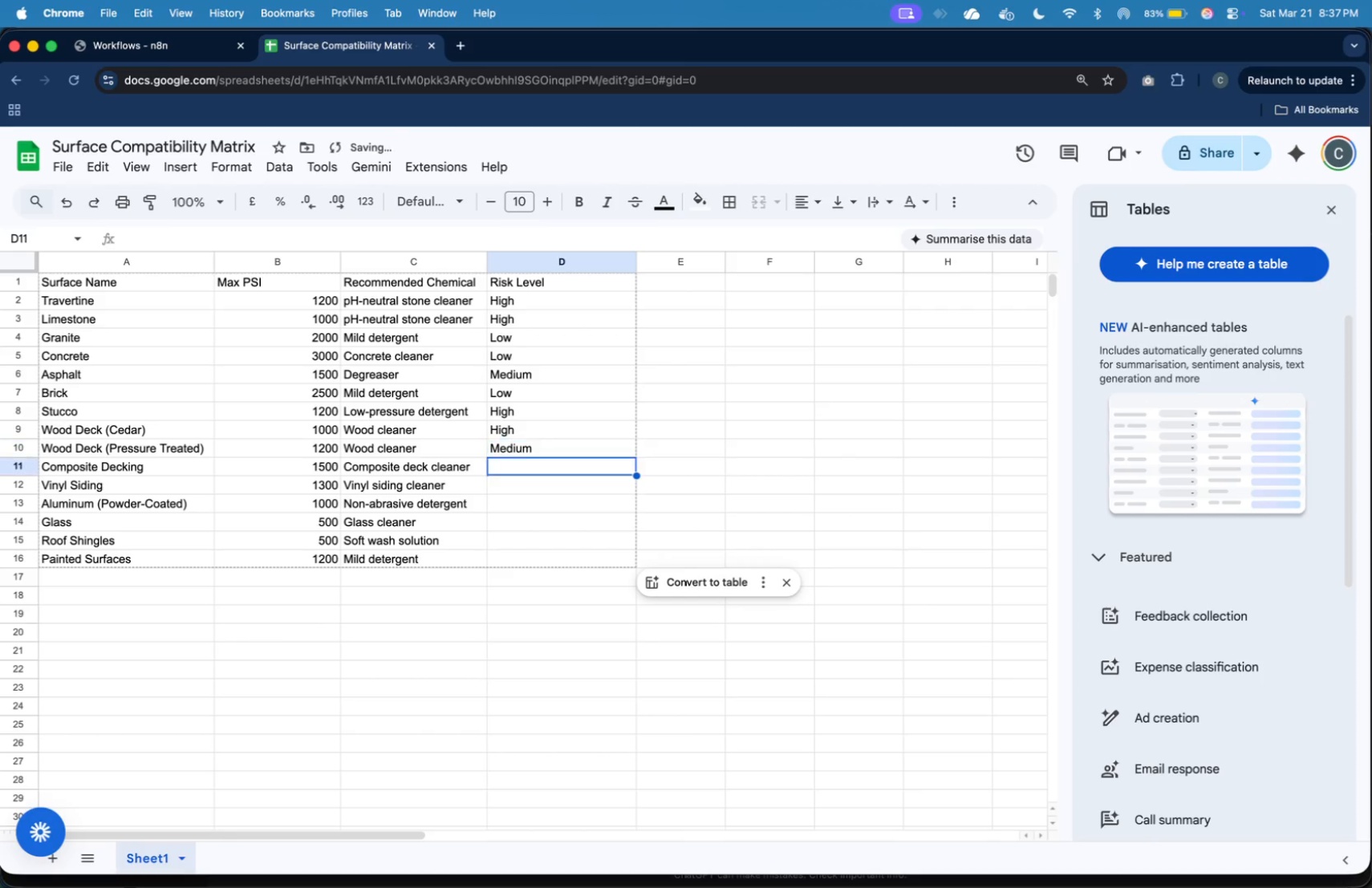 
key(Enter)
 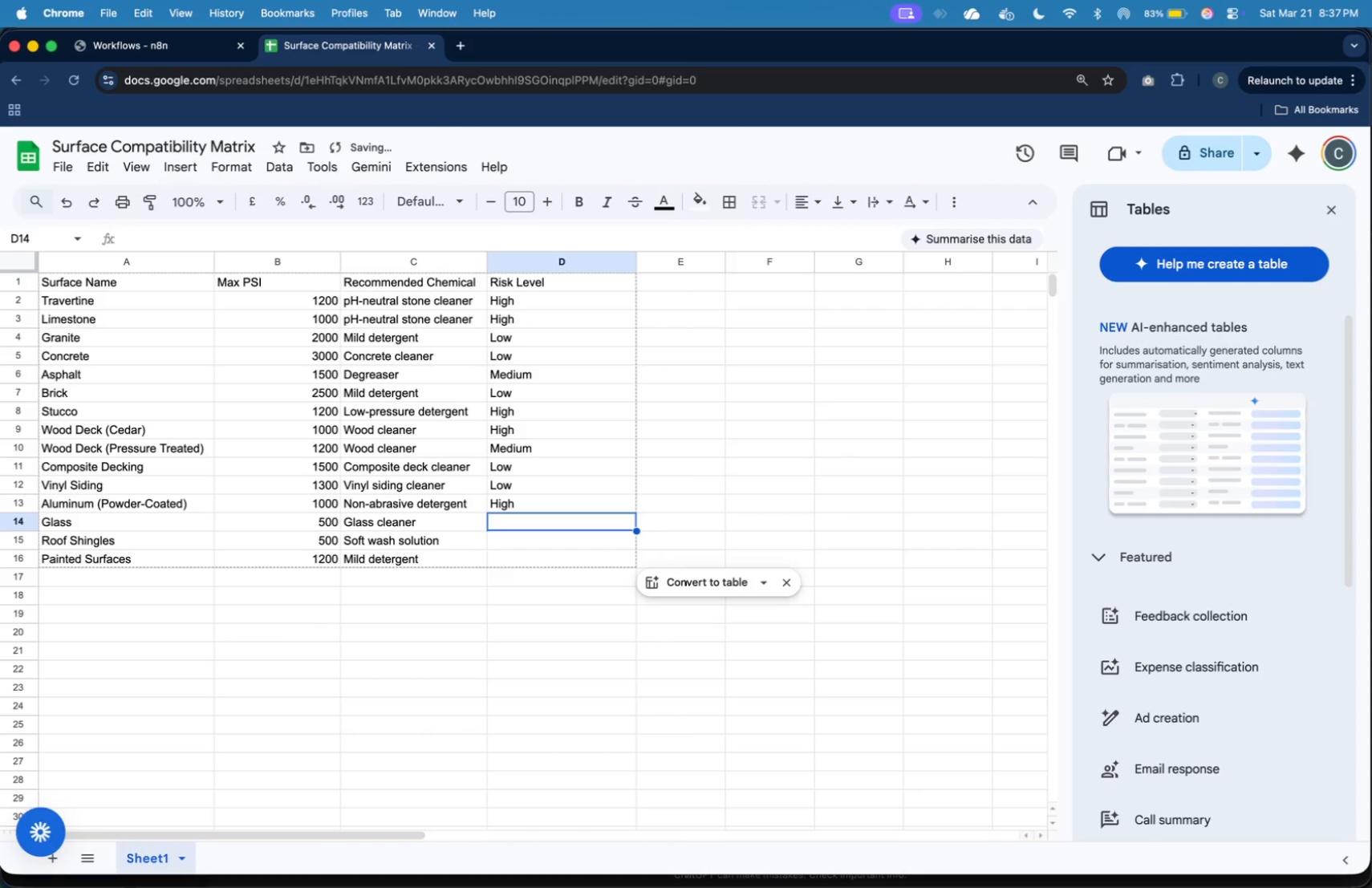 
wait(5.92)
 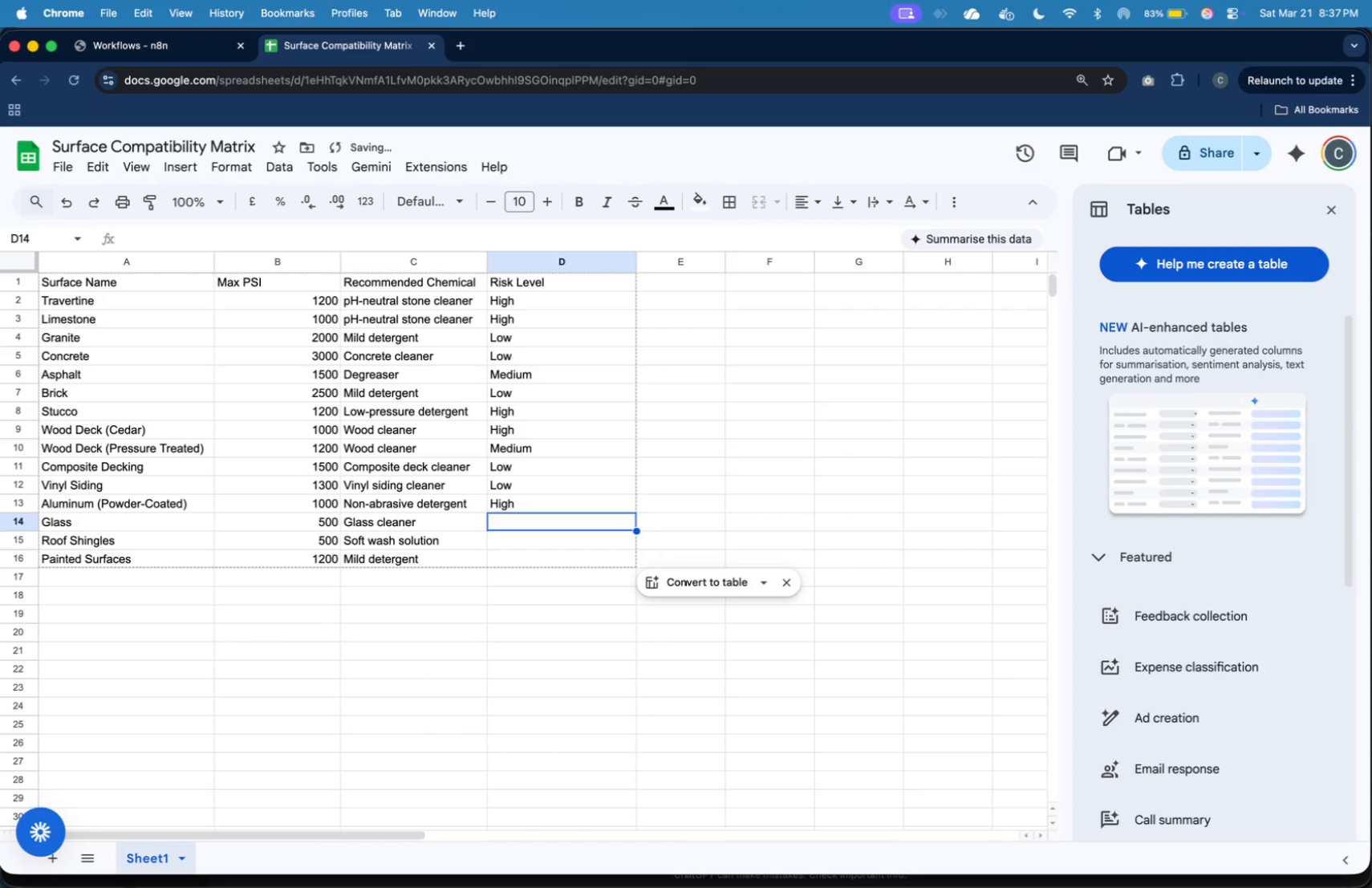 
type(High)
 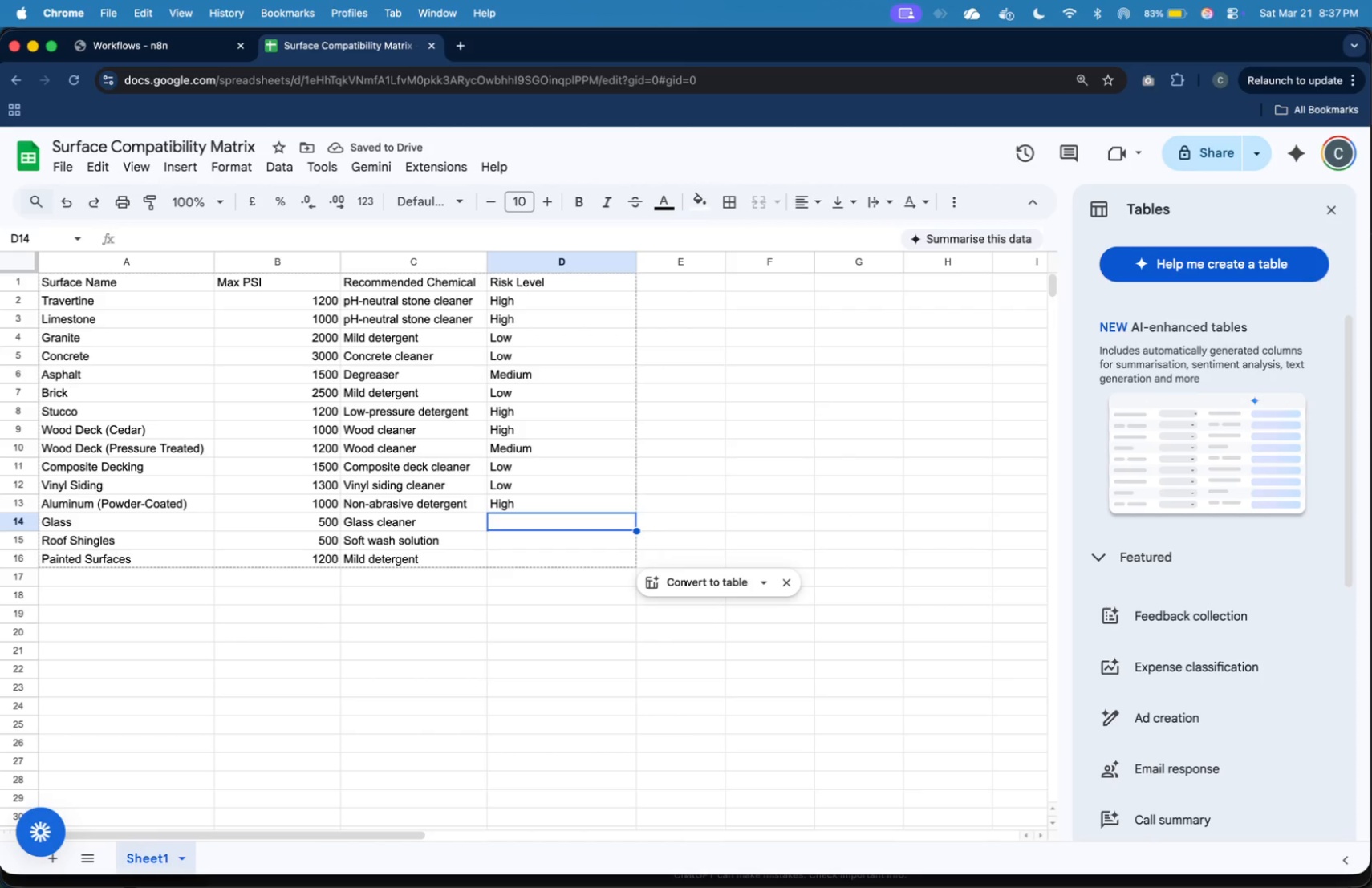 
key(Enter)
 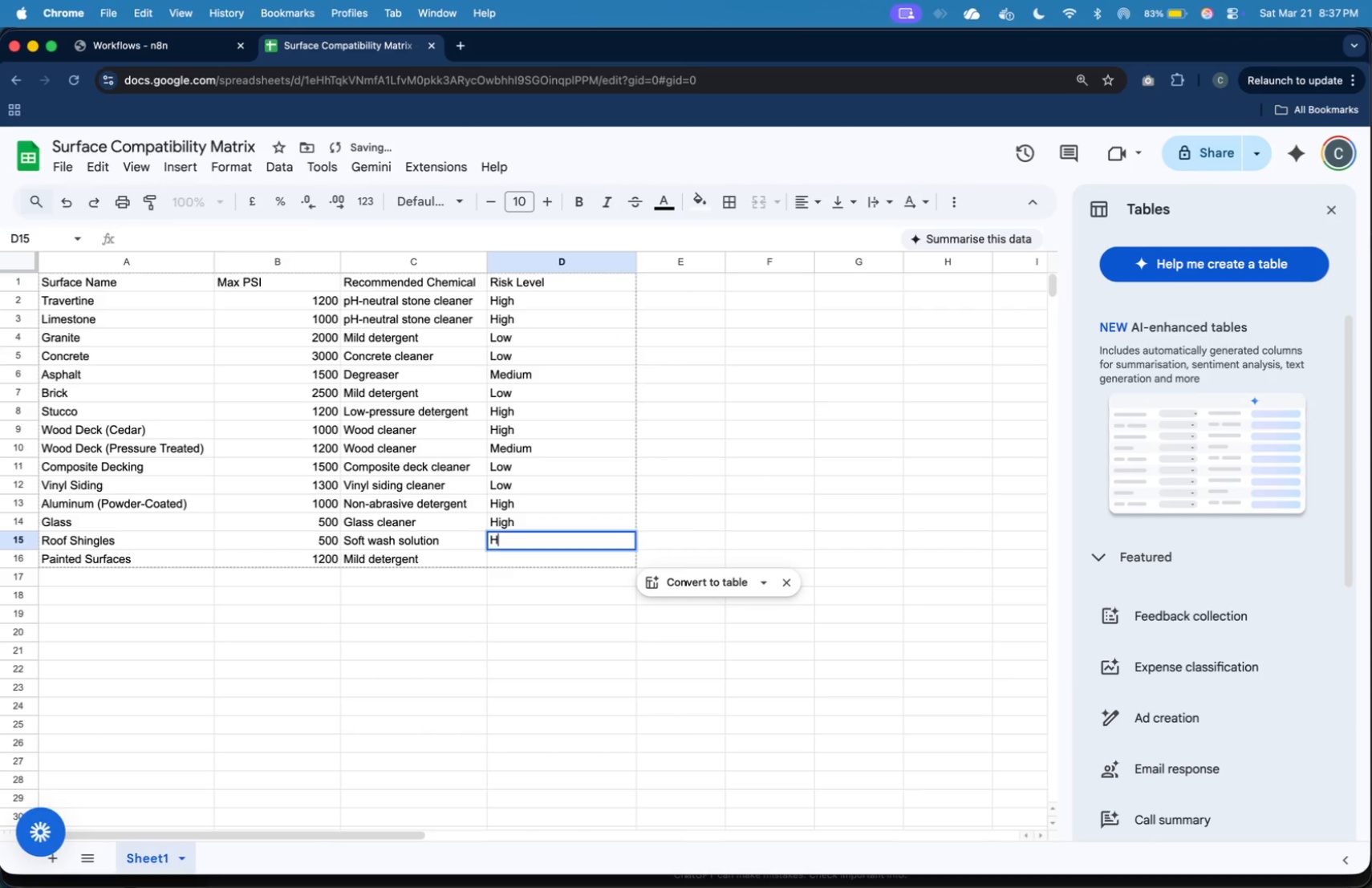 
type(High)
 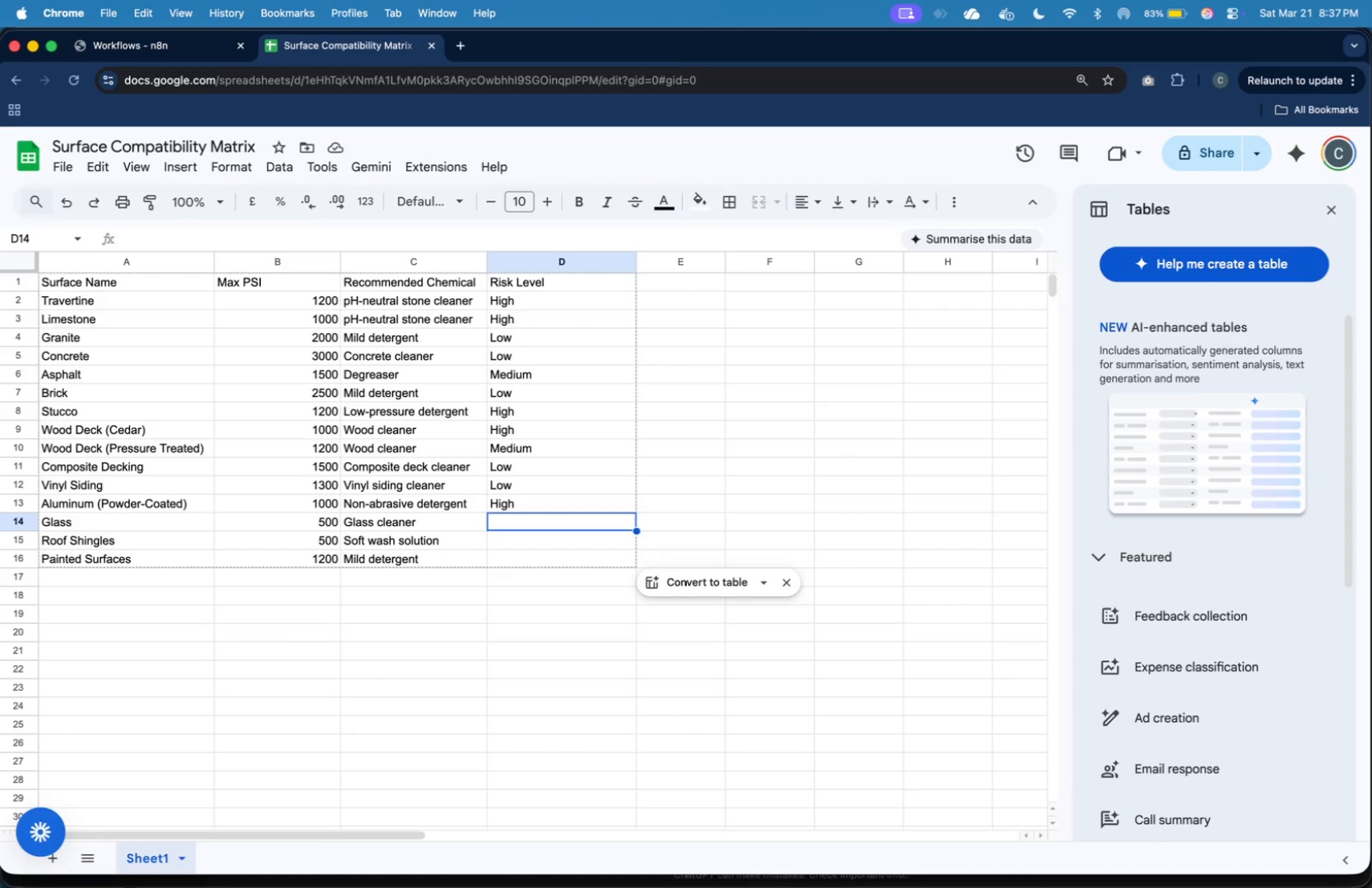 
key(Enter)
 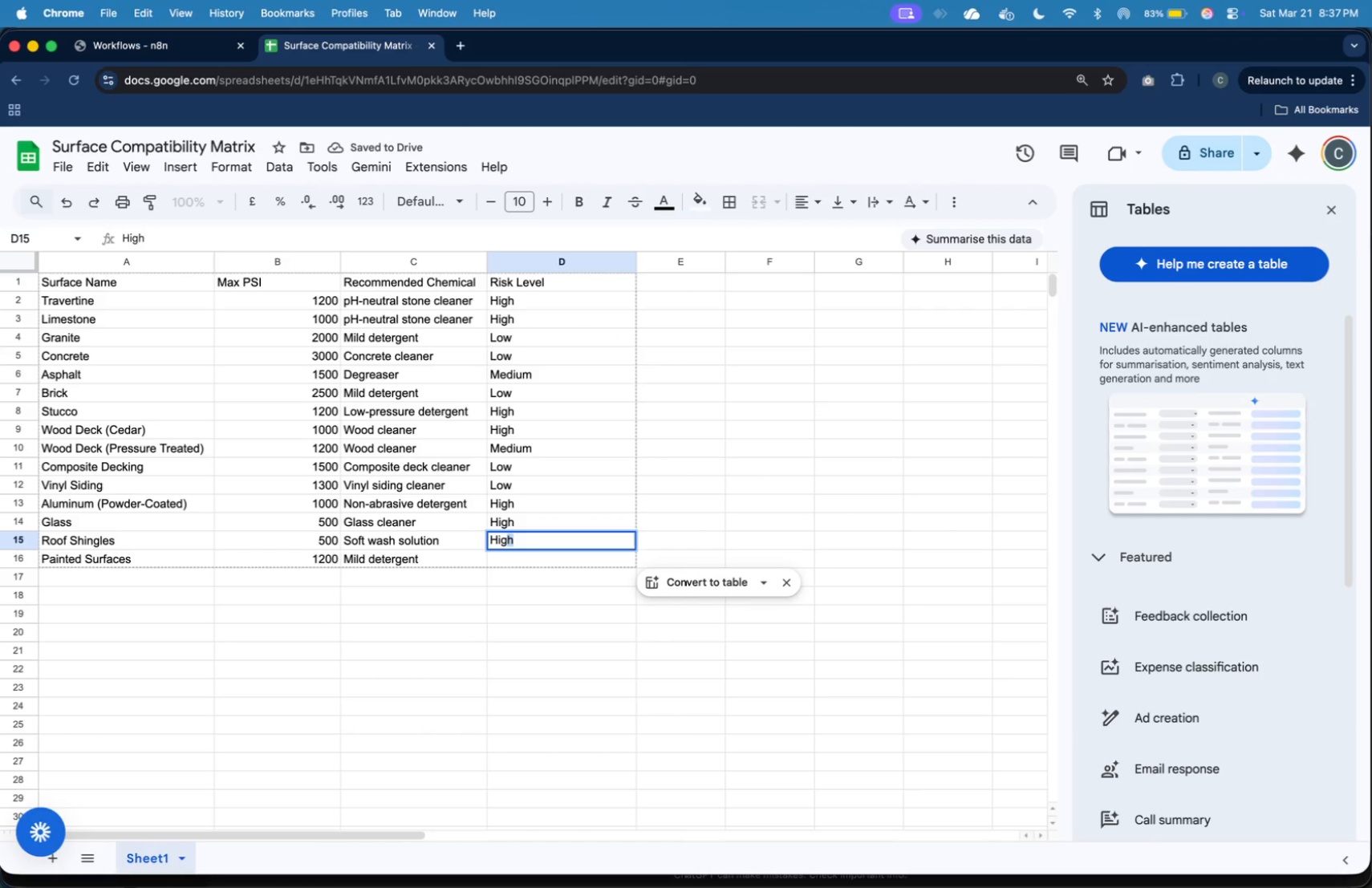 
type(h)
key(Backspace)
key(Backspace)
type(Medium)
 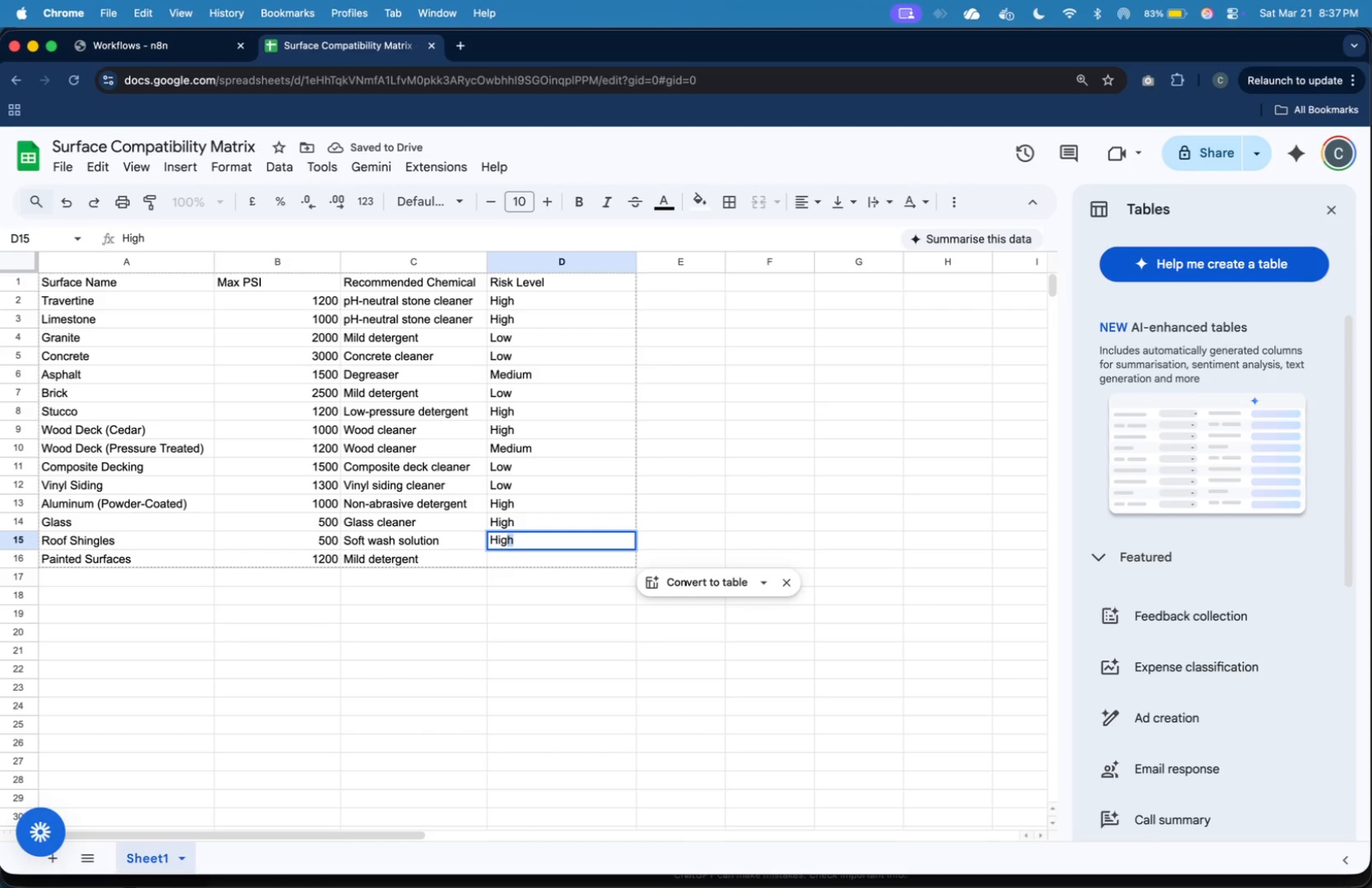 
 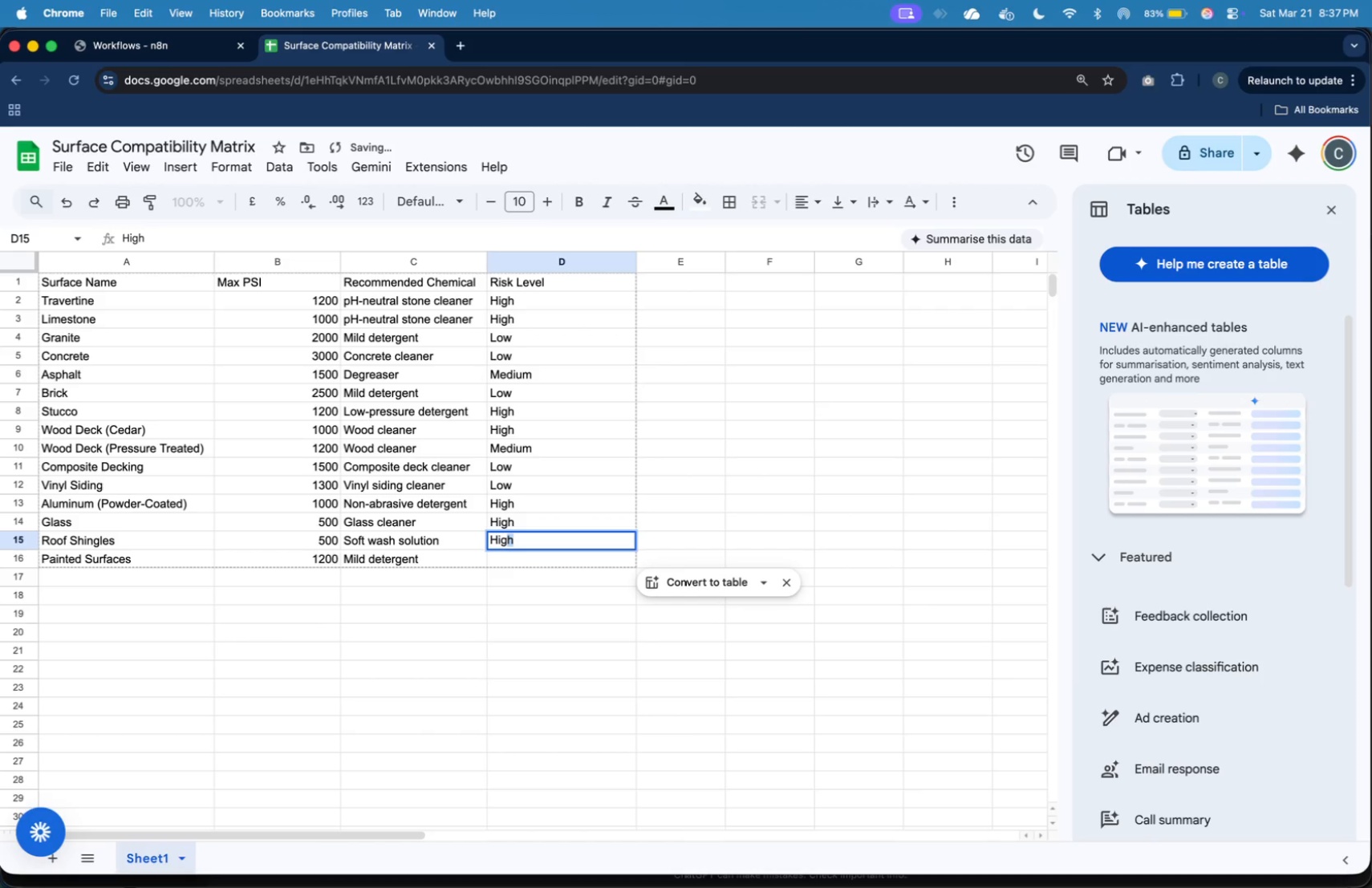 
key(Enter)
 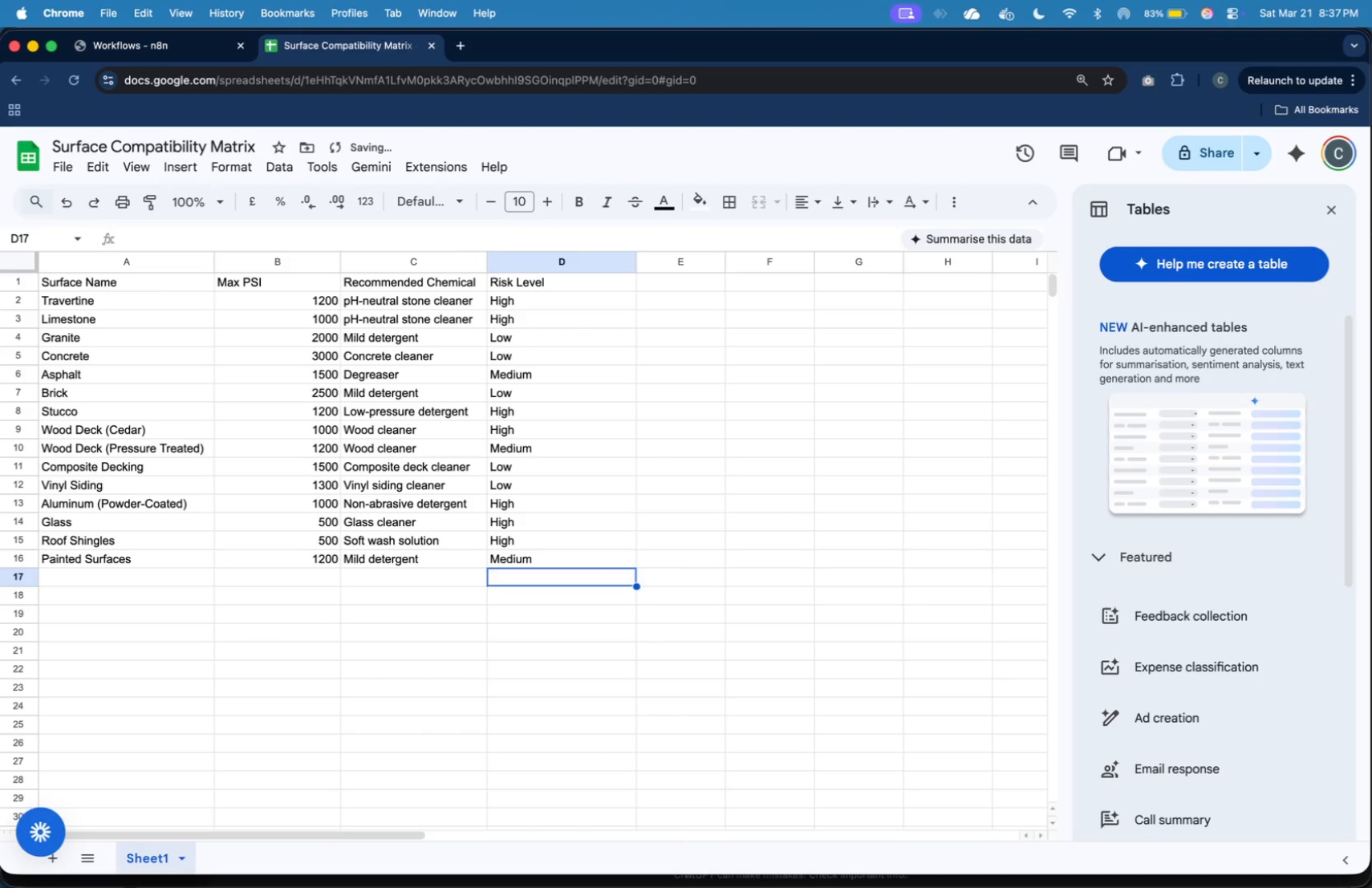 
key(ArrowLeft)
 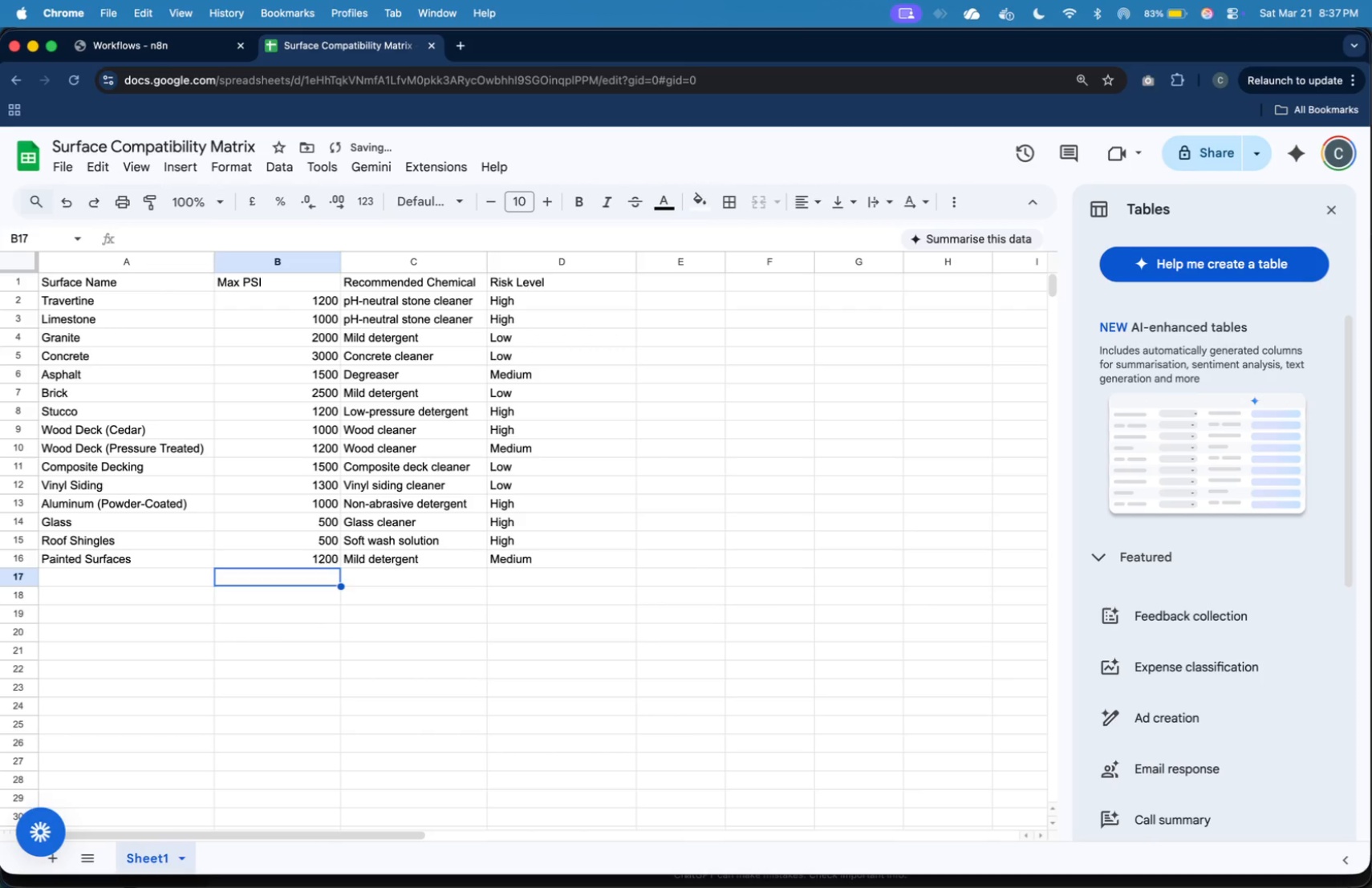 
key(ArrowLeft)
 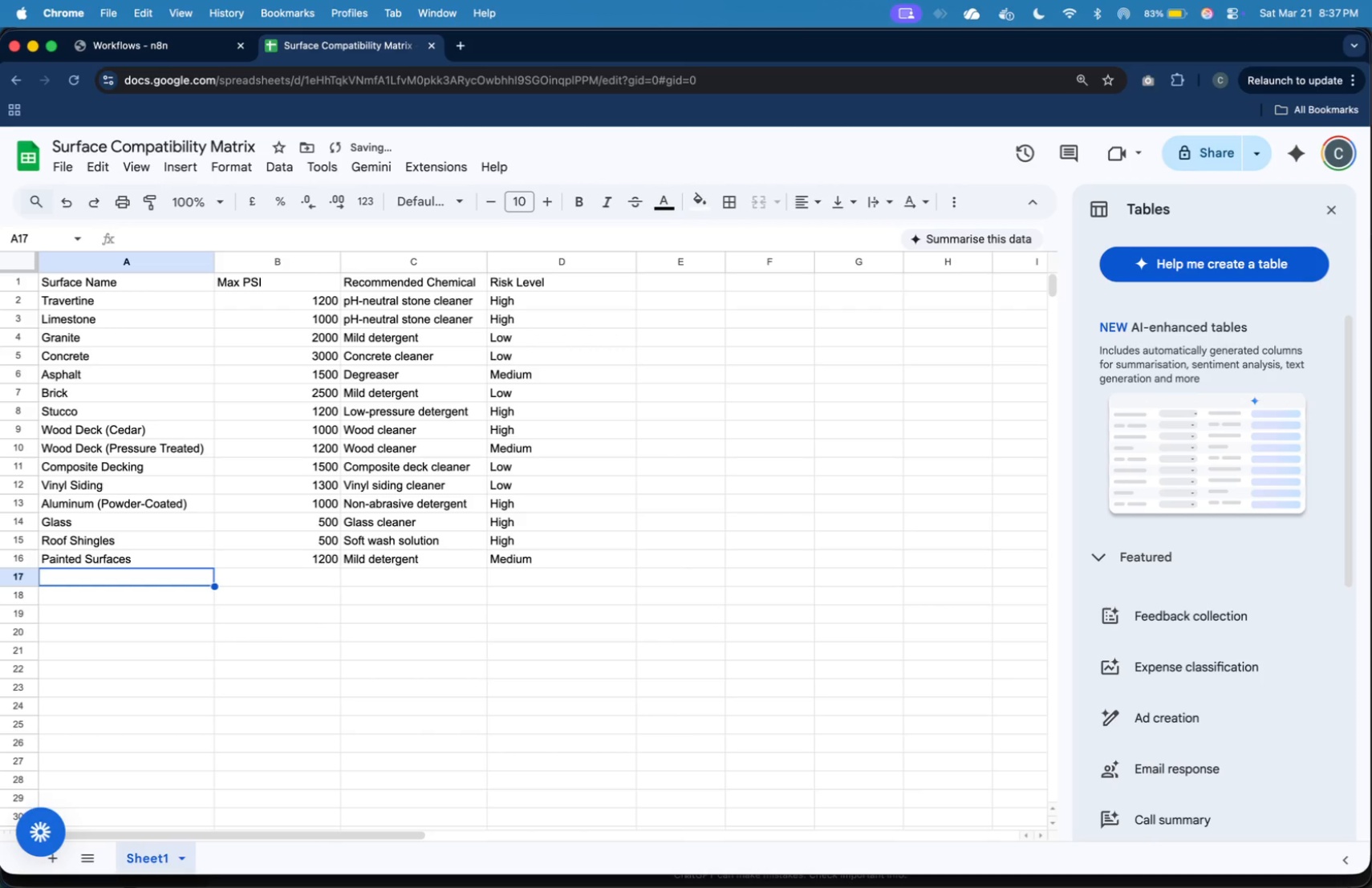 
key(ArrowLeft)
 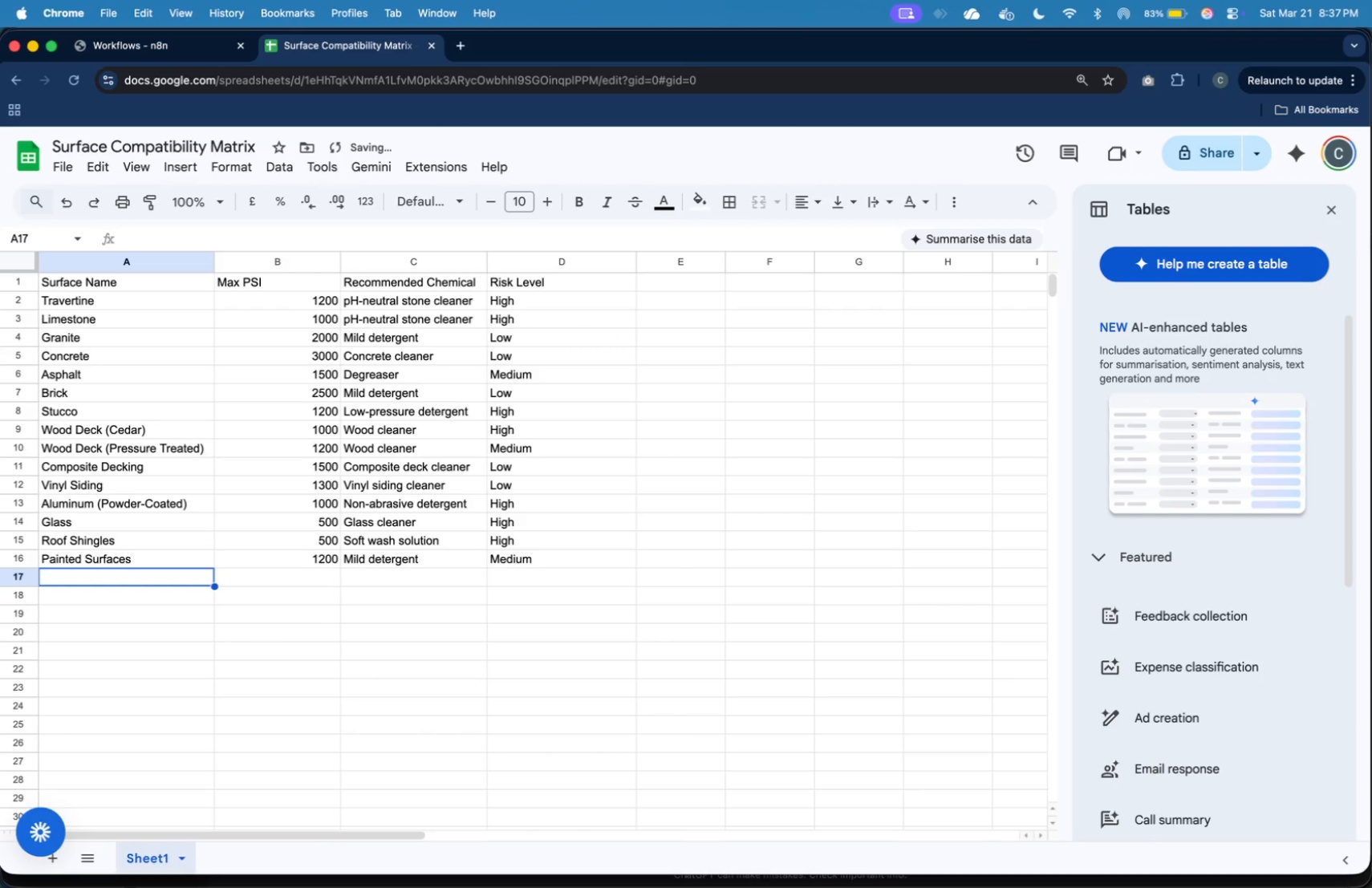 
key(Meta+Tab)